 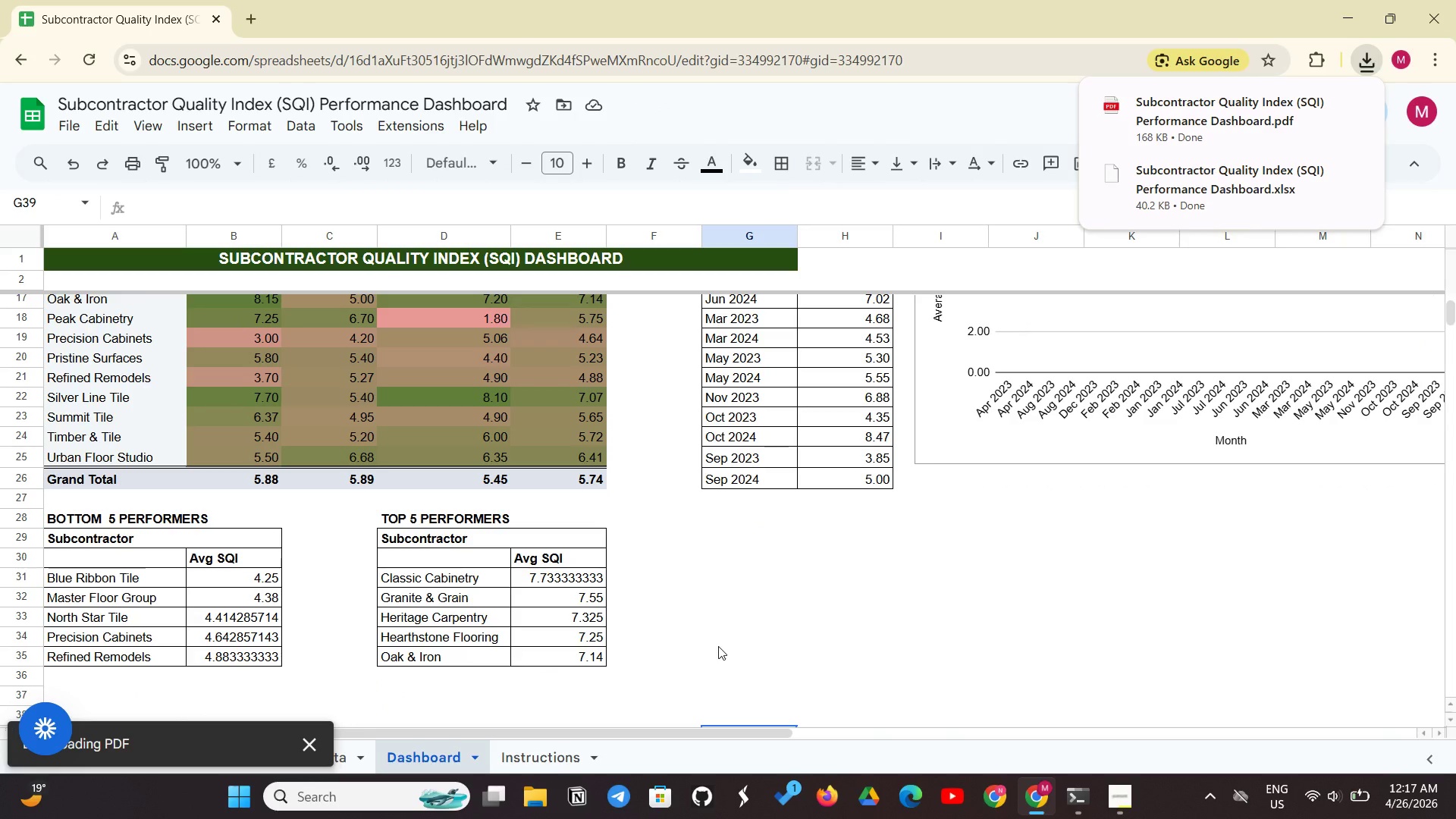 
scroll: coordinate [667, 582], scroll_direction: up, amount: 4.0
 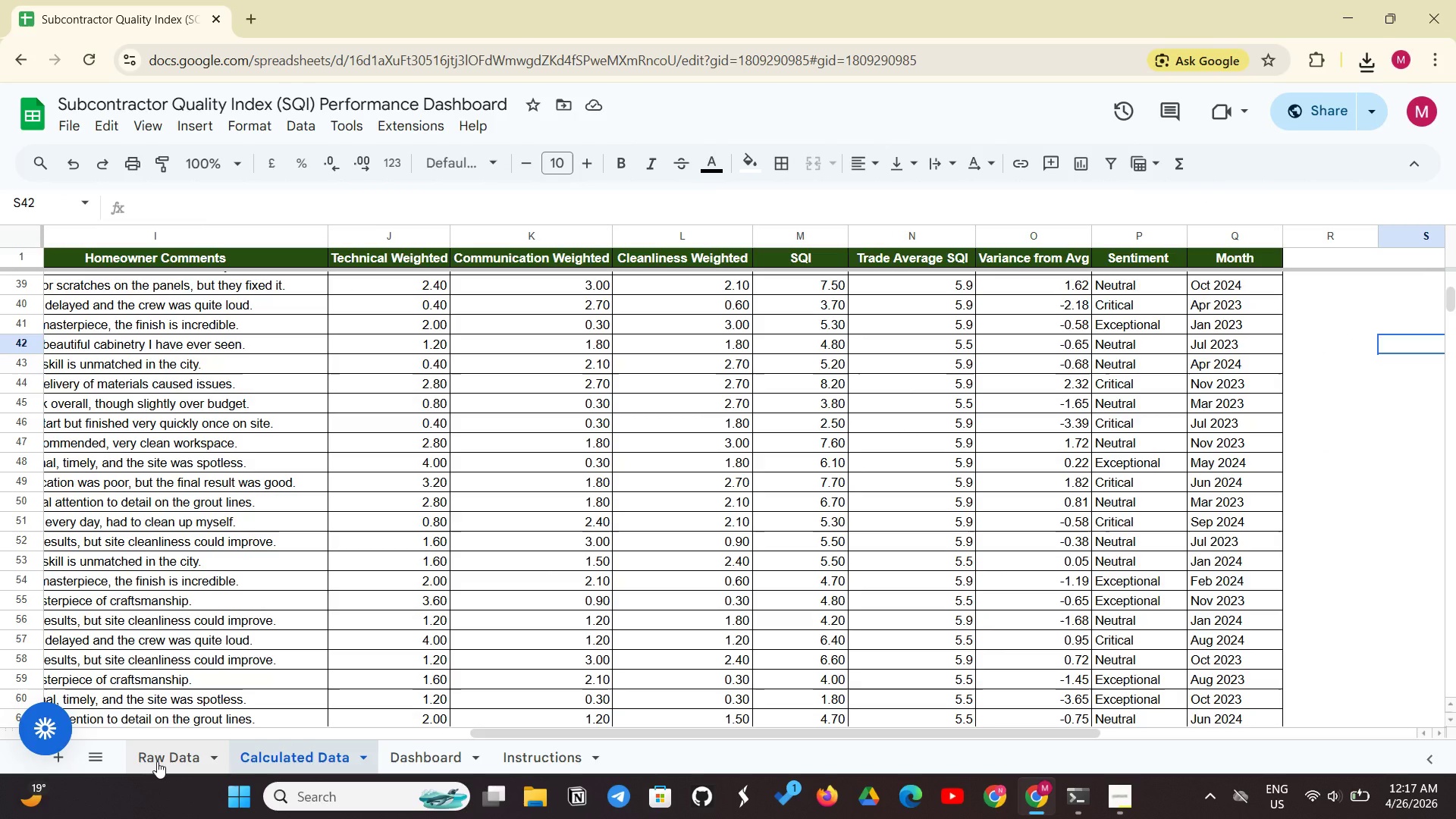 
left_click([157, 761])
 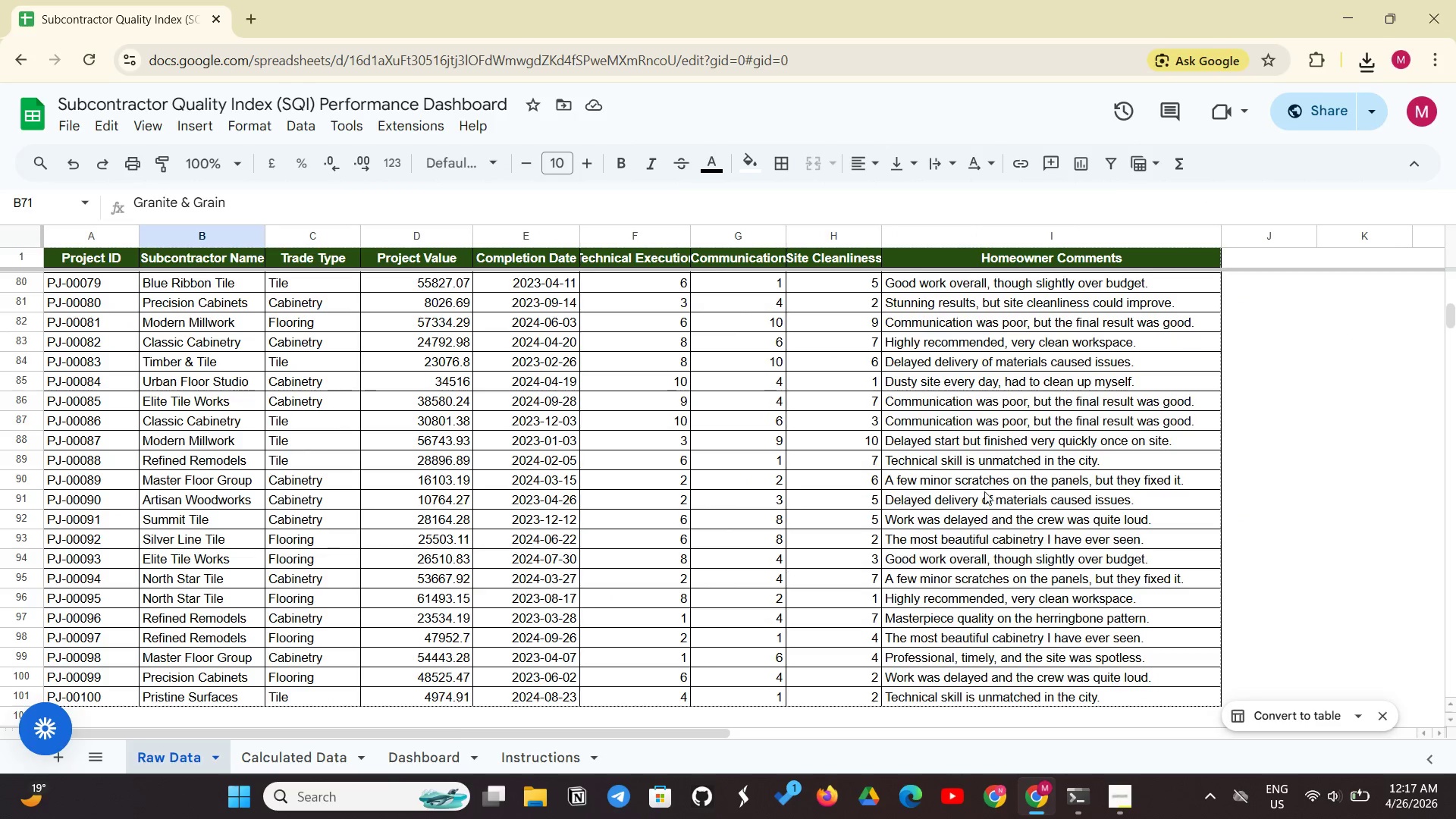 
scroll: coordinate [1238, 419], scroll_direction: down, amount: 4.0
 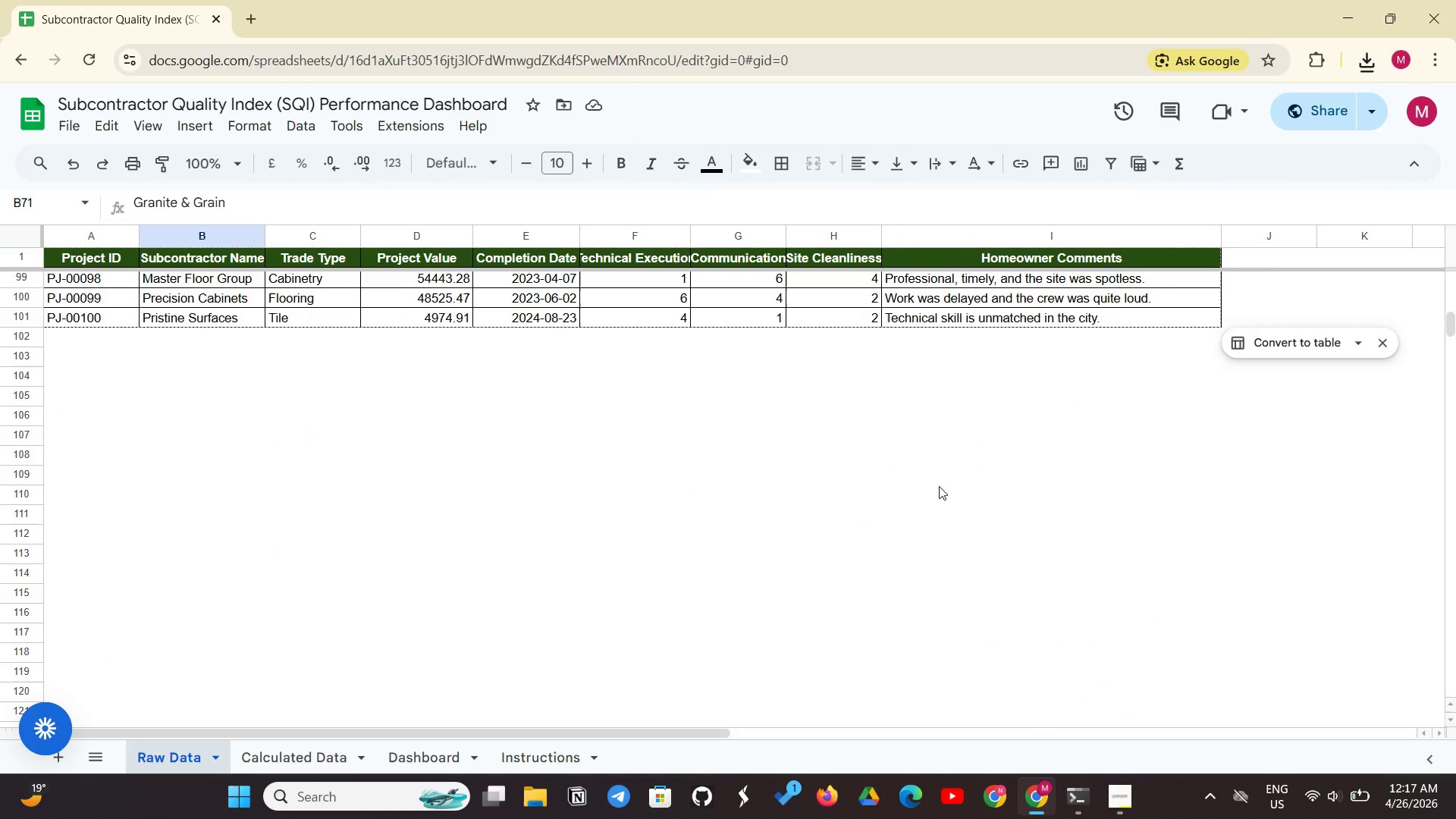 
scroll: coordinate [852, 473], scroll_direction: up, amount: 2.0
 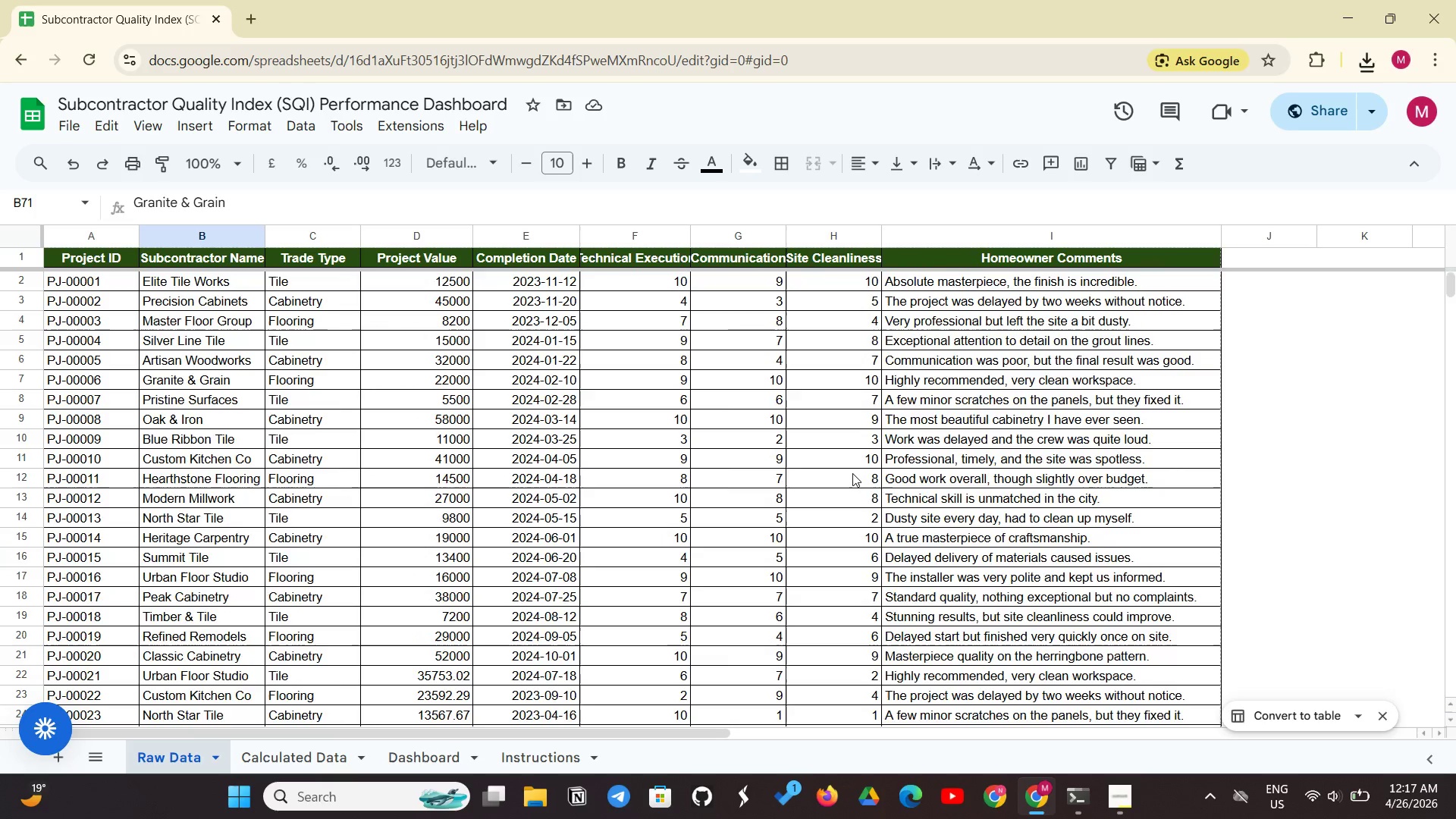 
mouse_move([81, 177])
 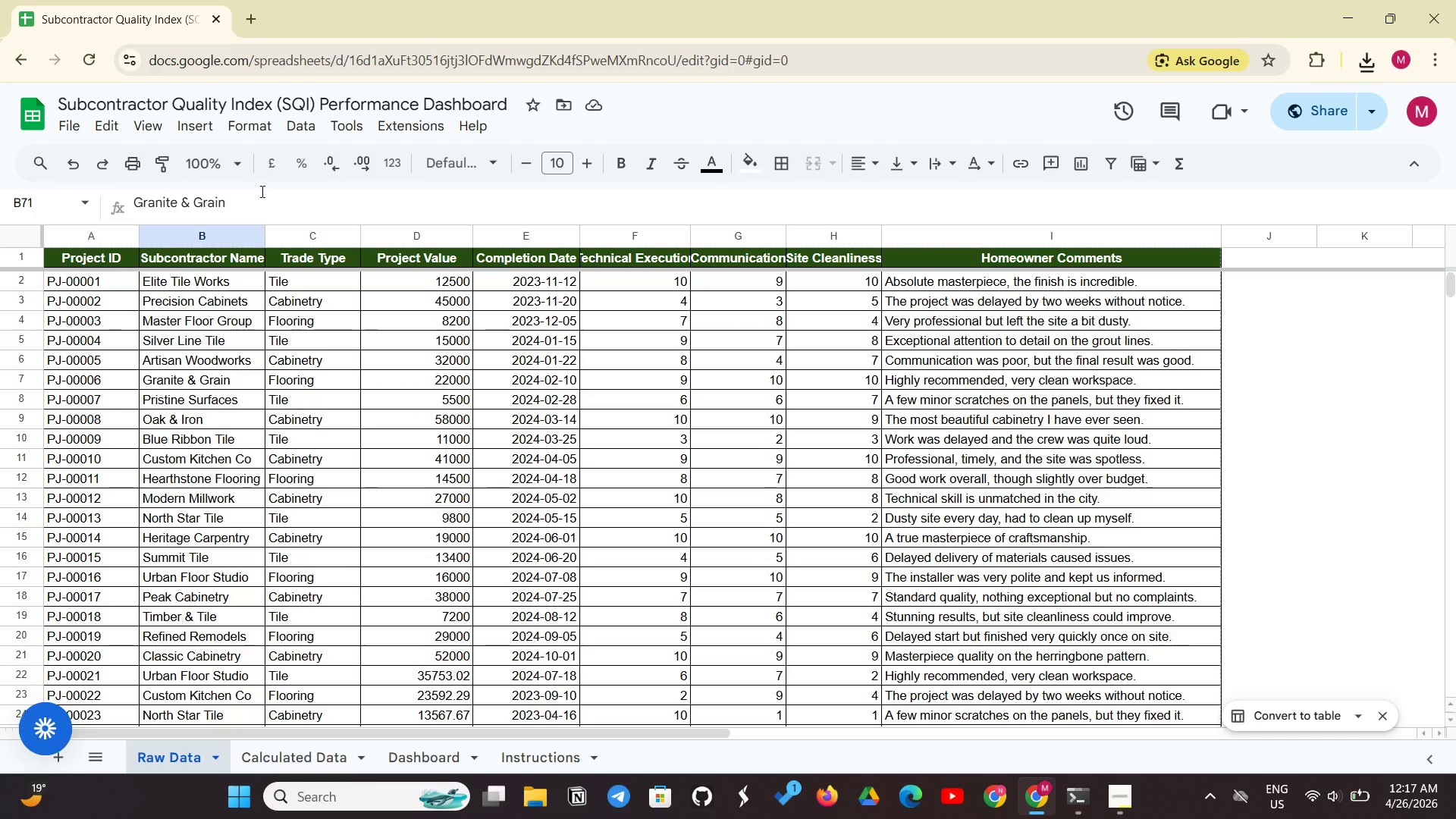 
left_click([261, 191])
 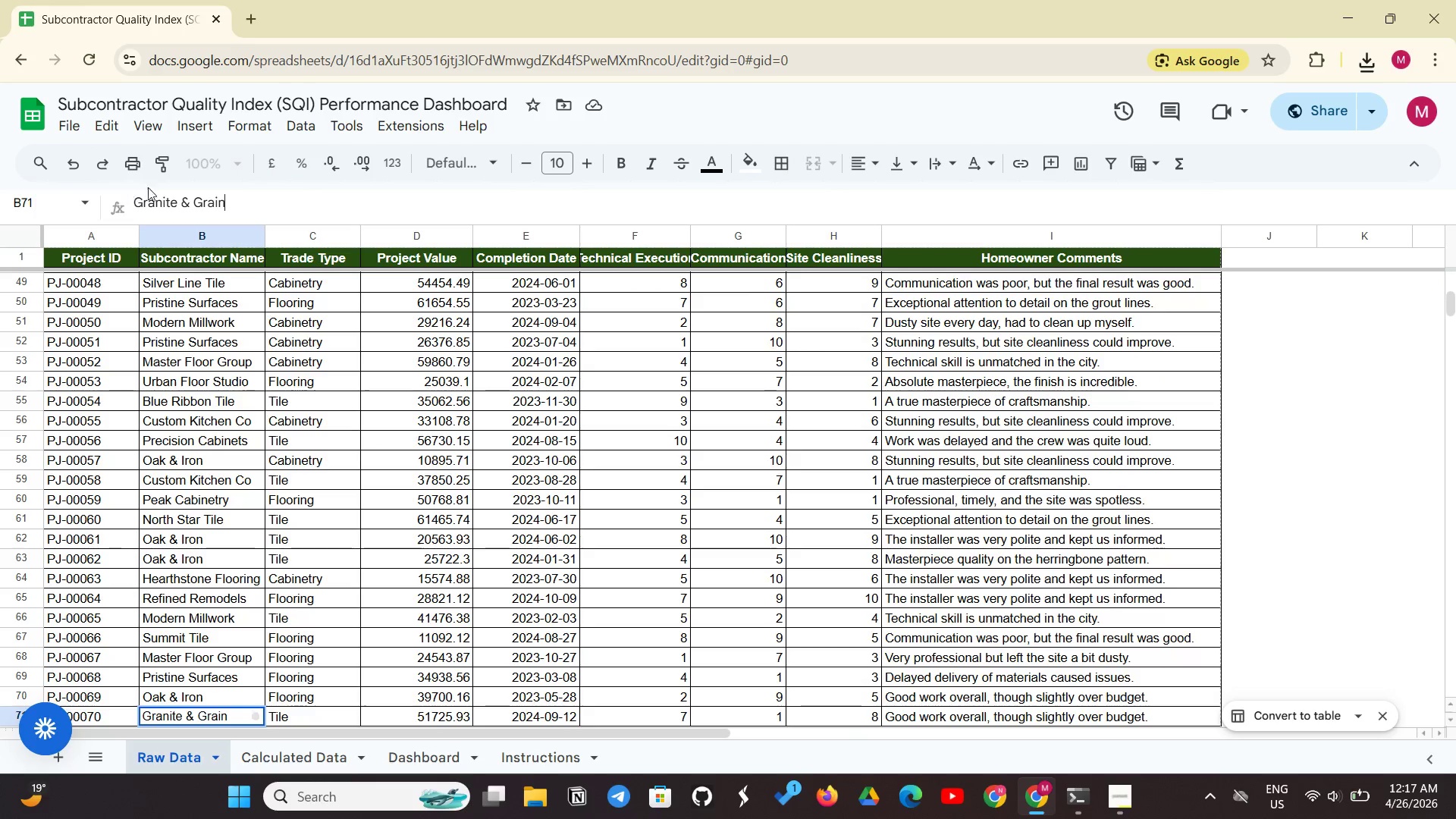 
scroll: coordinate [221, 463], scroll_direction: down, amount: 9.0
 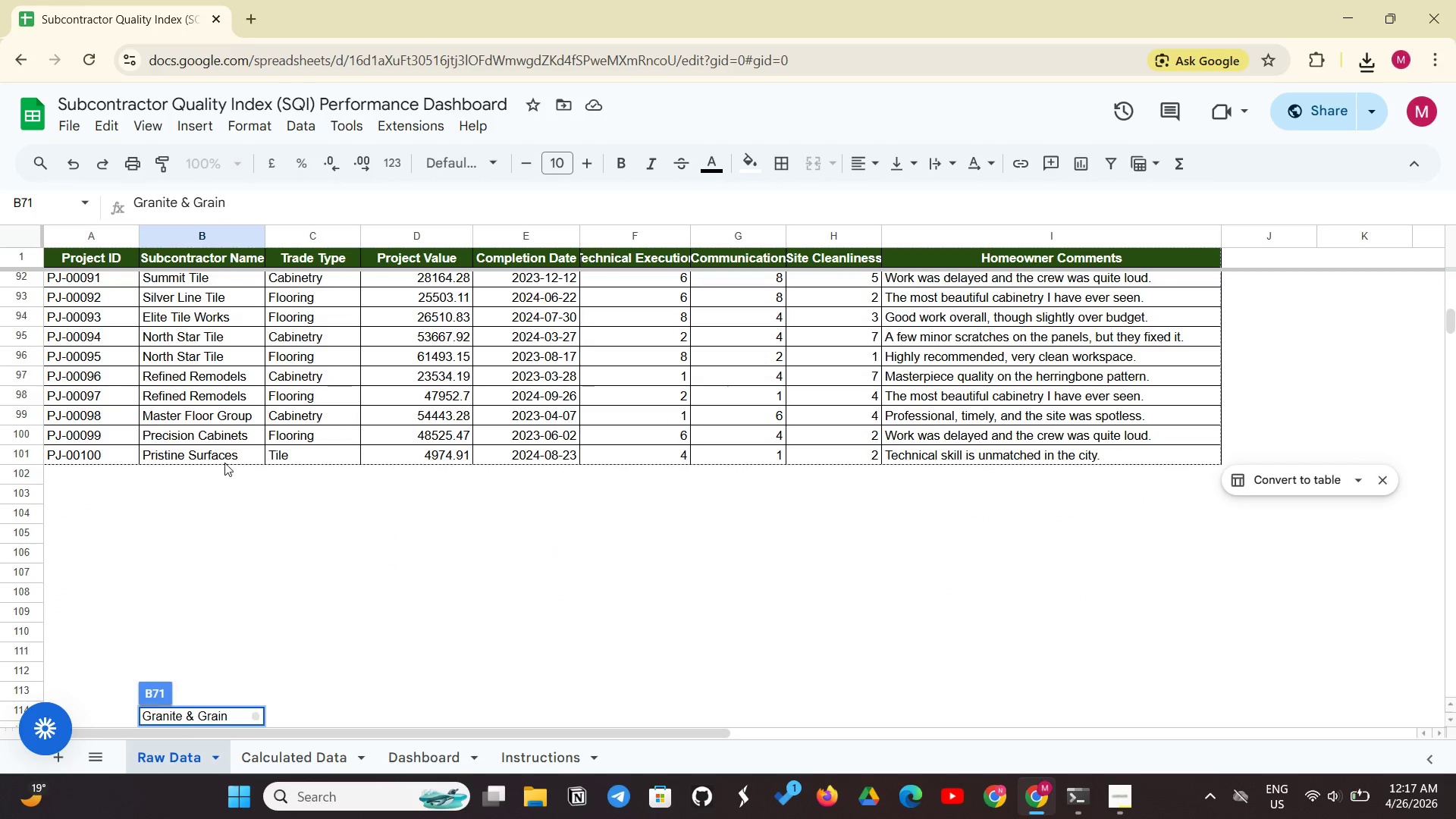 
scroll: coordinate [225, 463], scroll_direction: up, amount: 16.0
 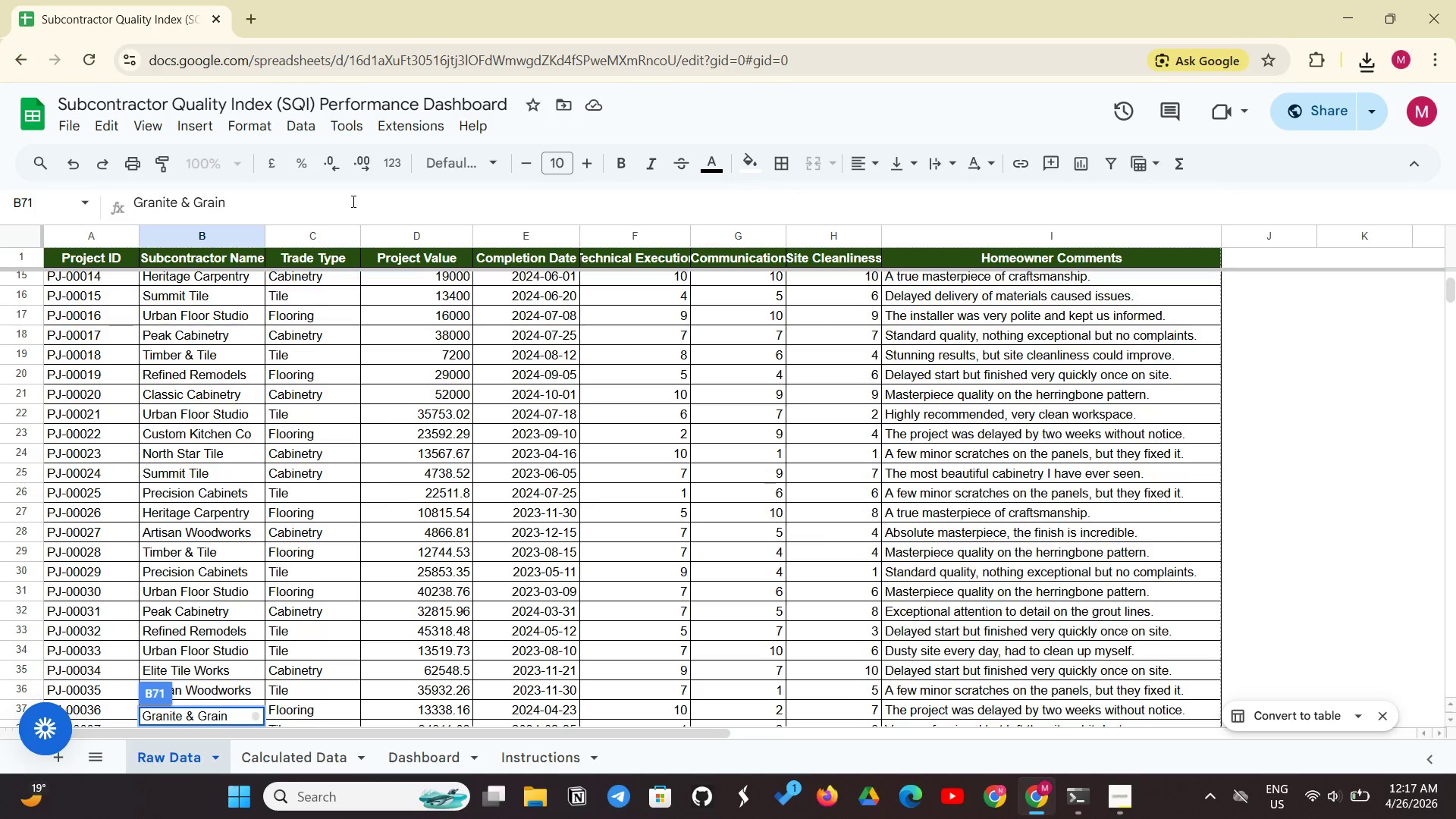 
key(Enter)
 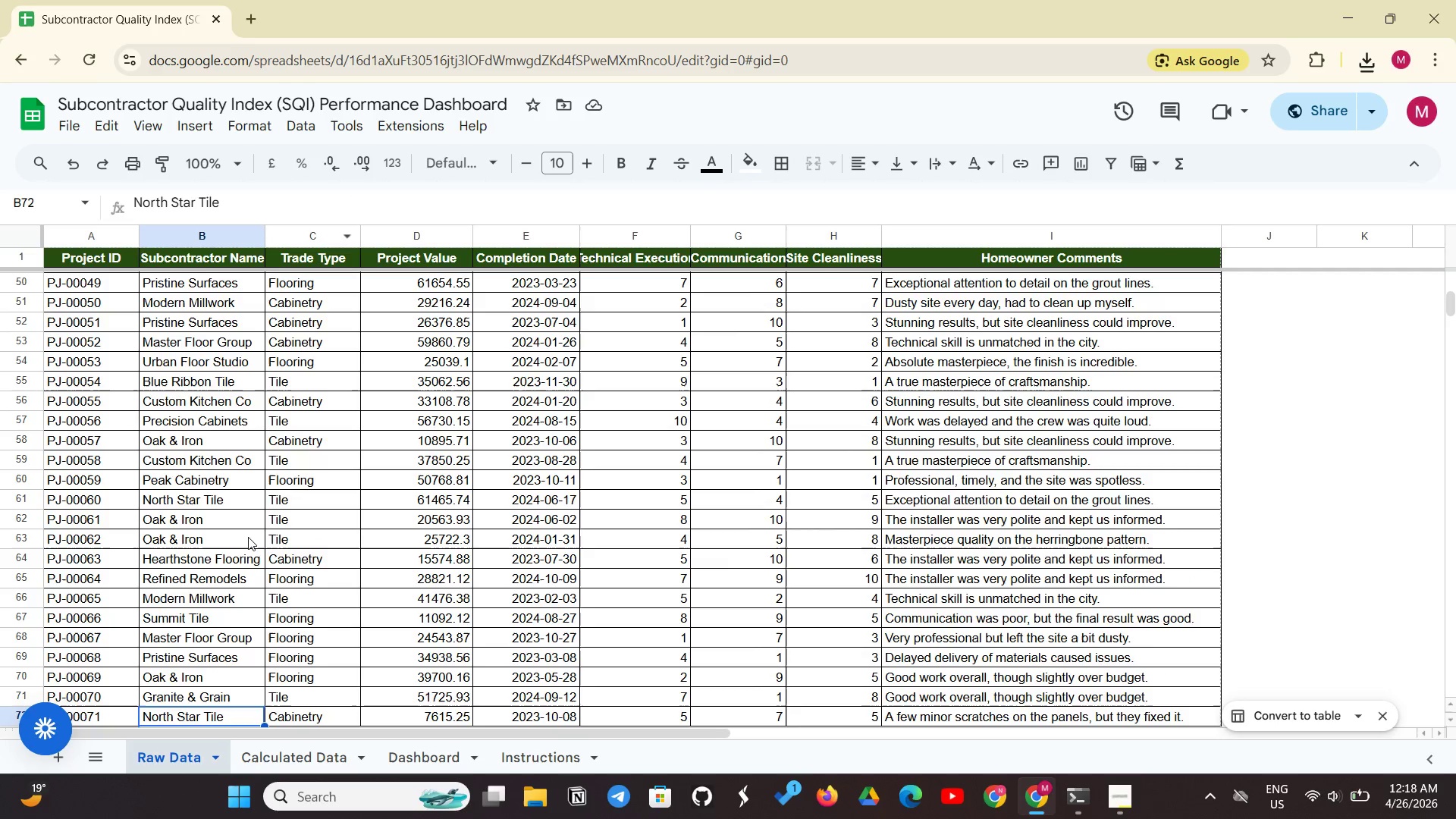 
scroll: coordinate [248, 538], scroll_direction: down, amount: 7.0
 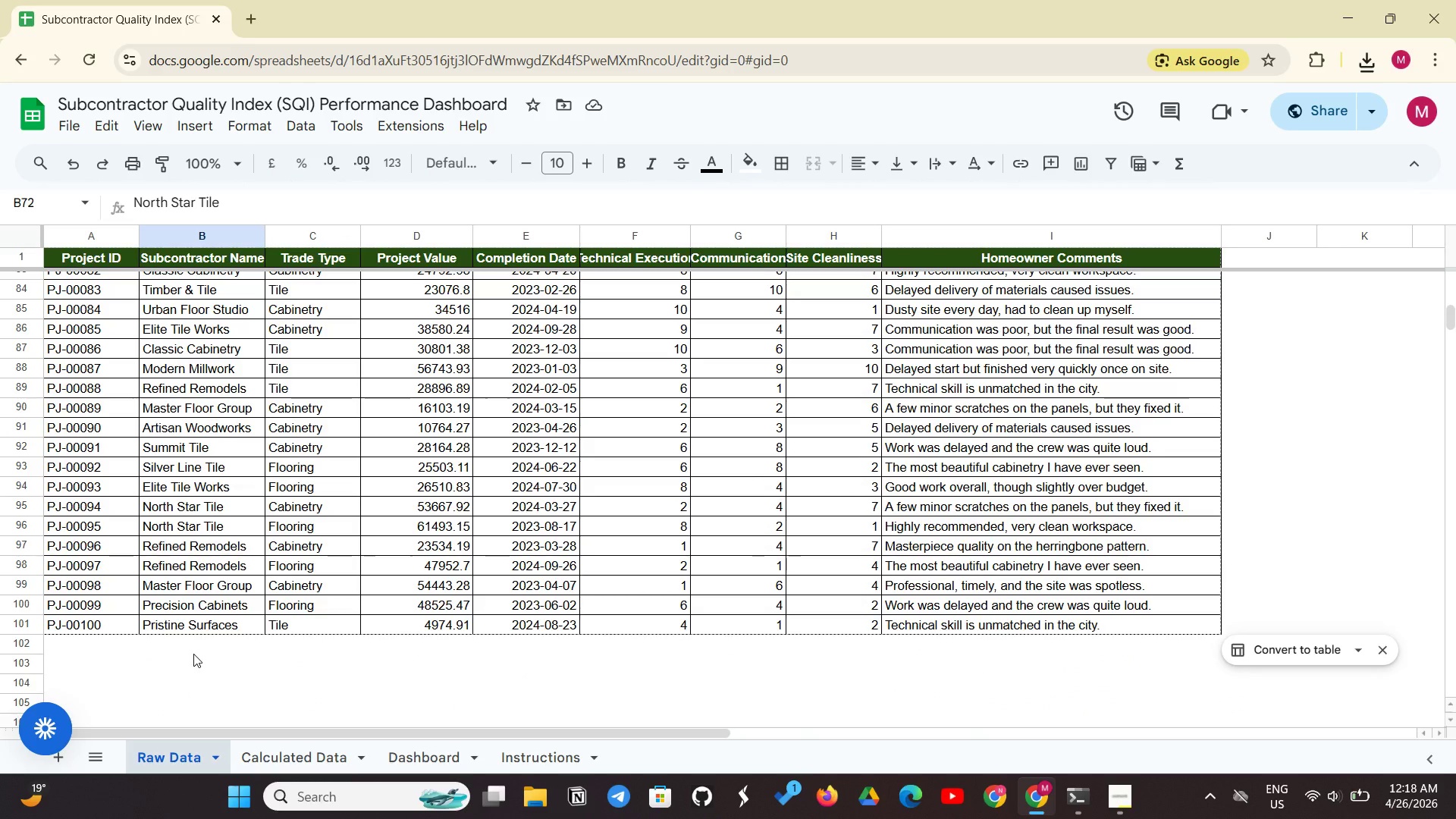 
left_click([193, 654])
 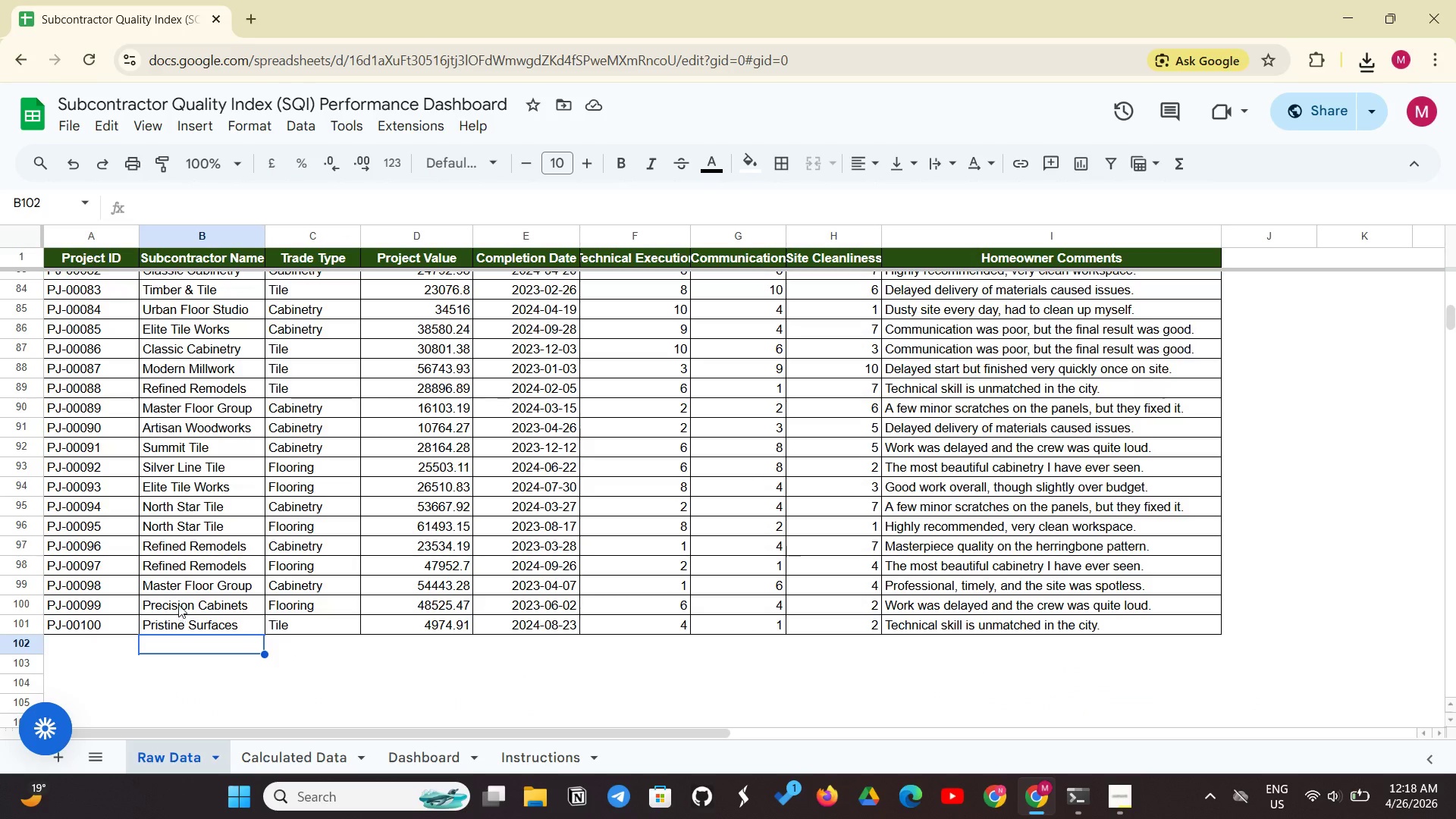 
scroll: coordinate [184, 580], scroll_direction: up, amount: 21.0
 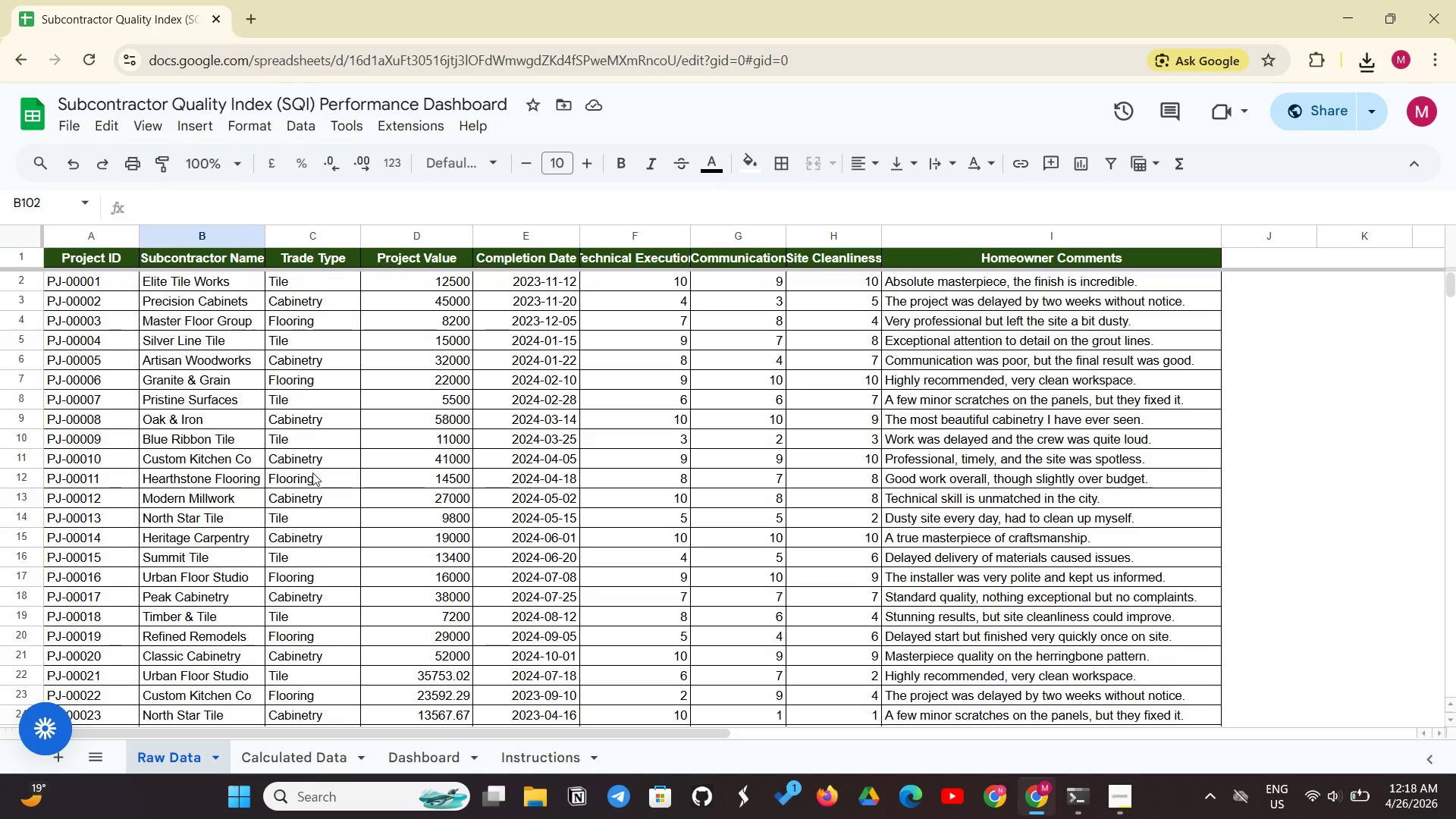 
wait(5.56)
 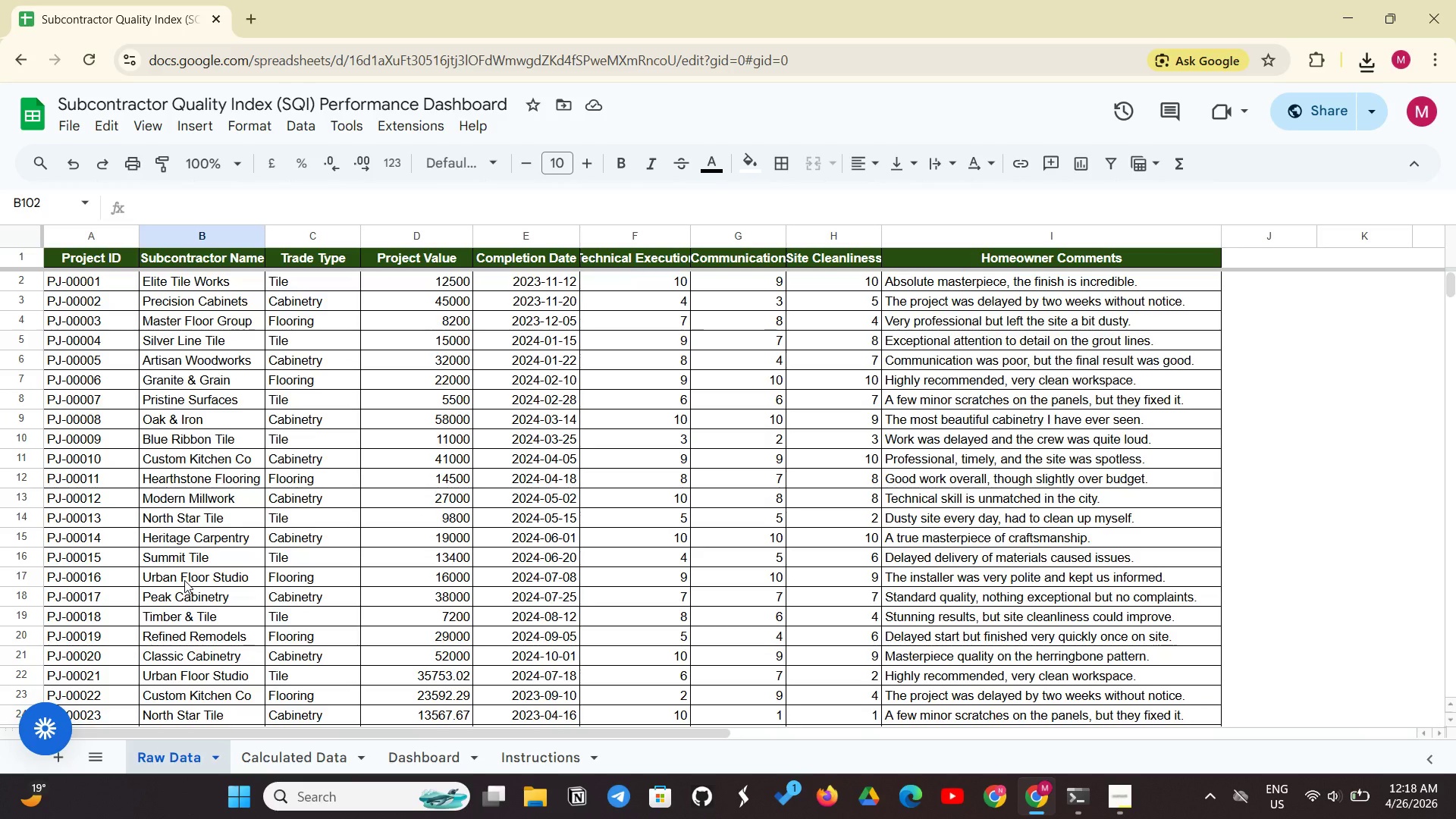 
left_click([212, 376])
 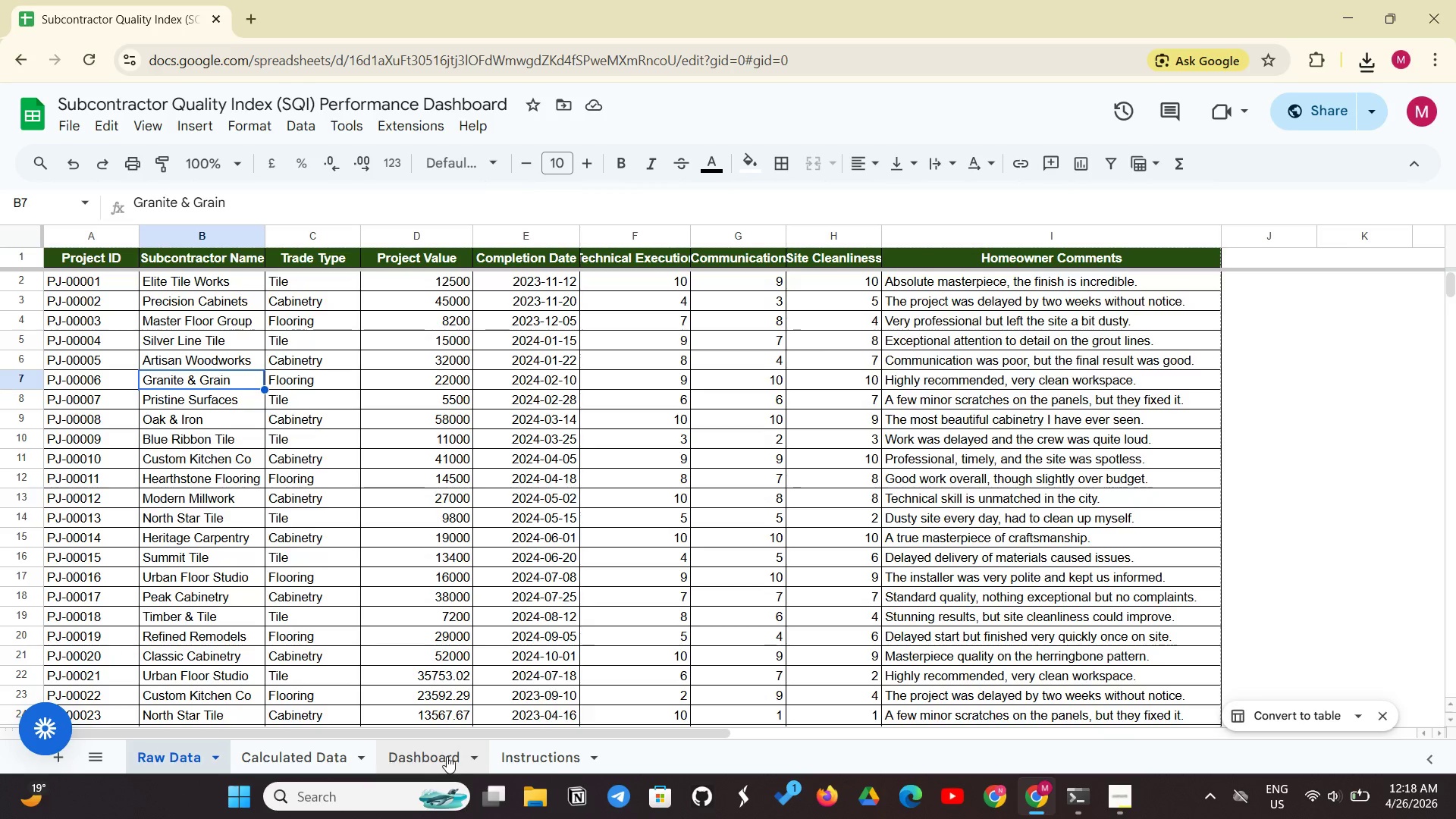 
left_click([428, 763])
 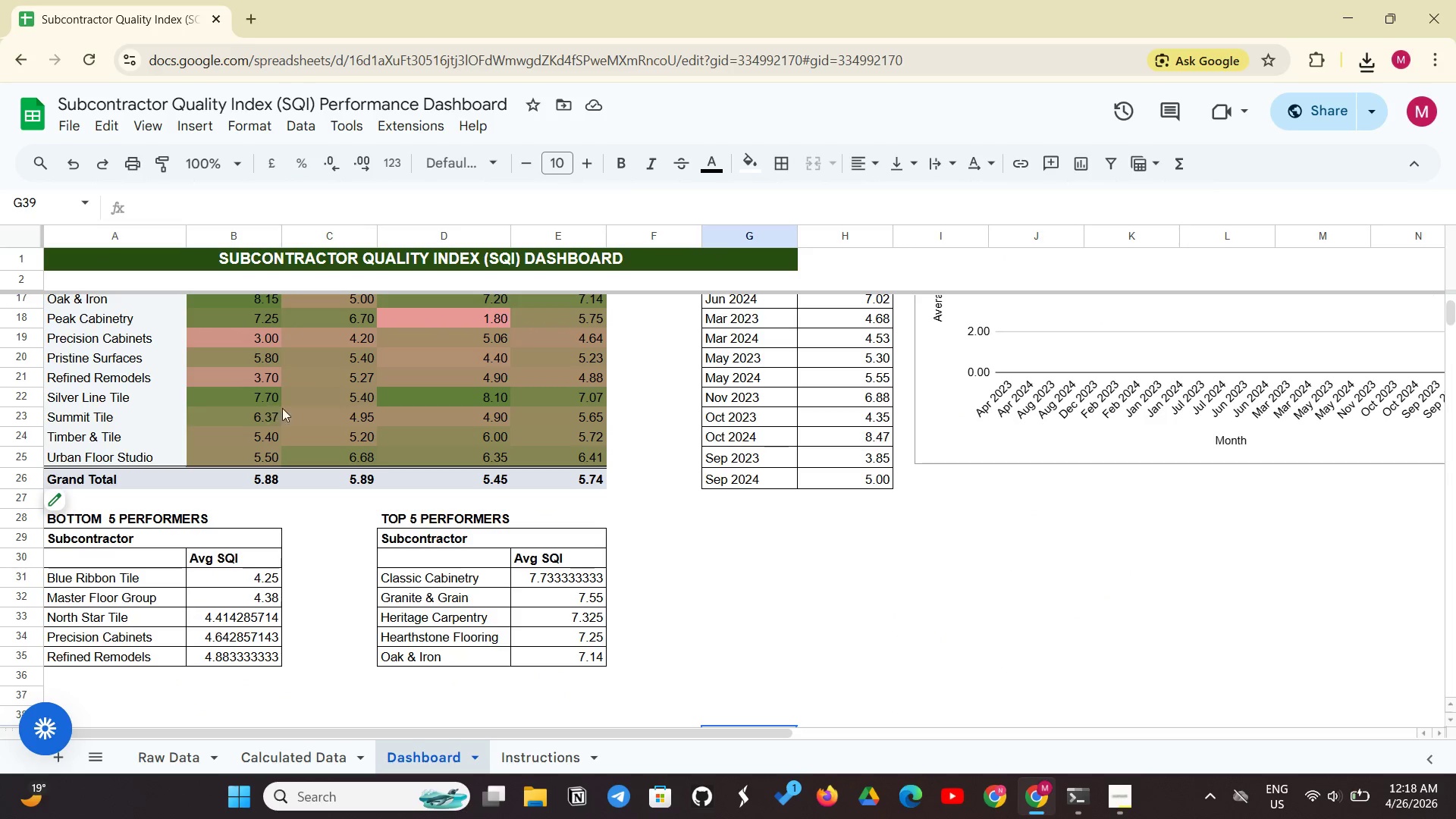 
scroll: coordinate [313, 411], scroll_direction: up, amount: 3.0
 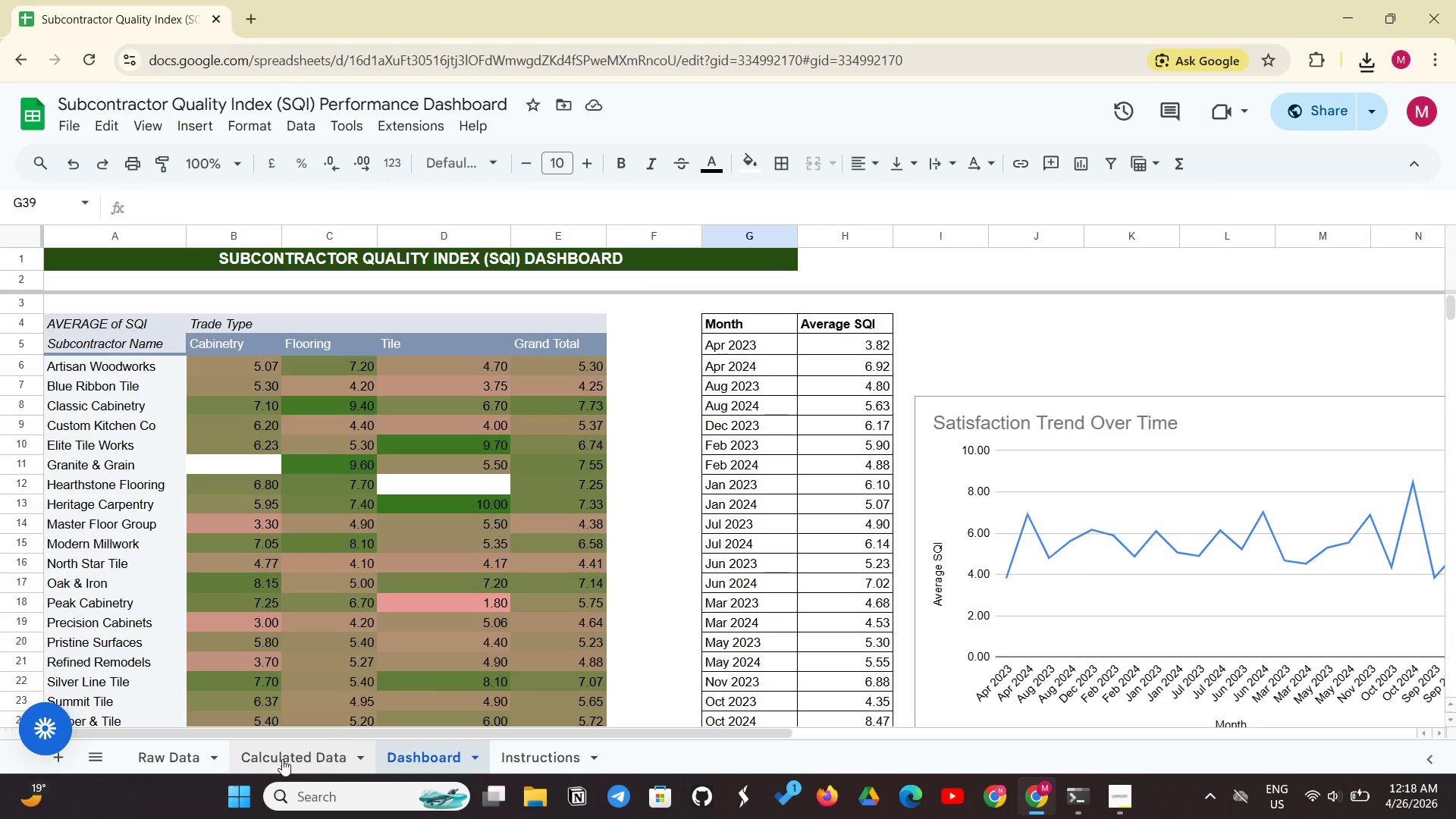 
left_click([277, 760])
 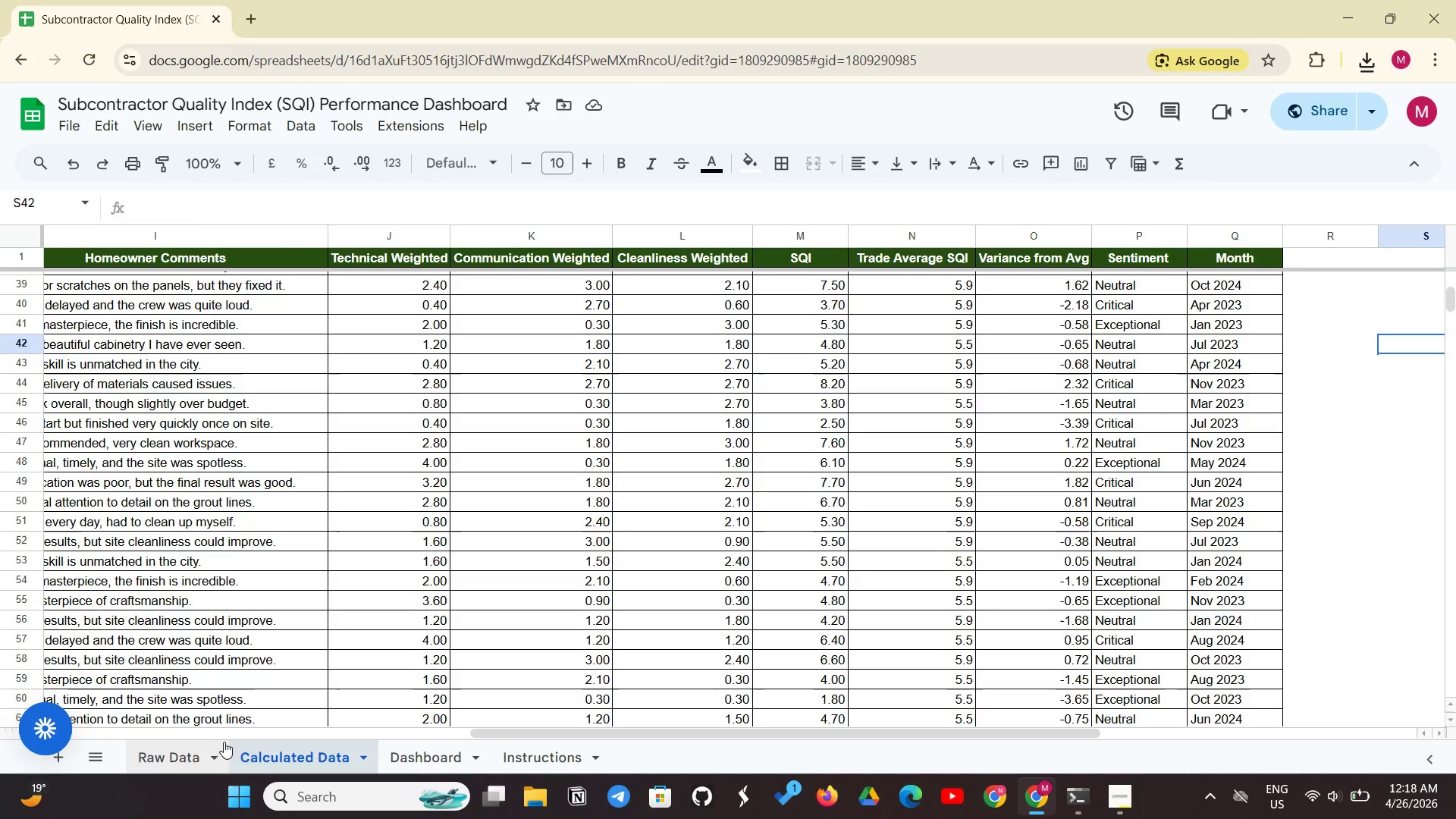 
left_click([190, 755])
 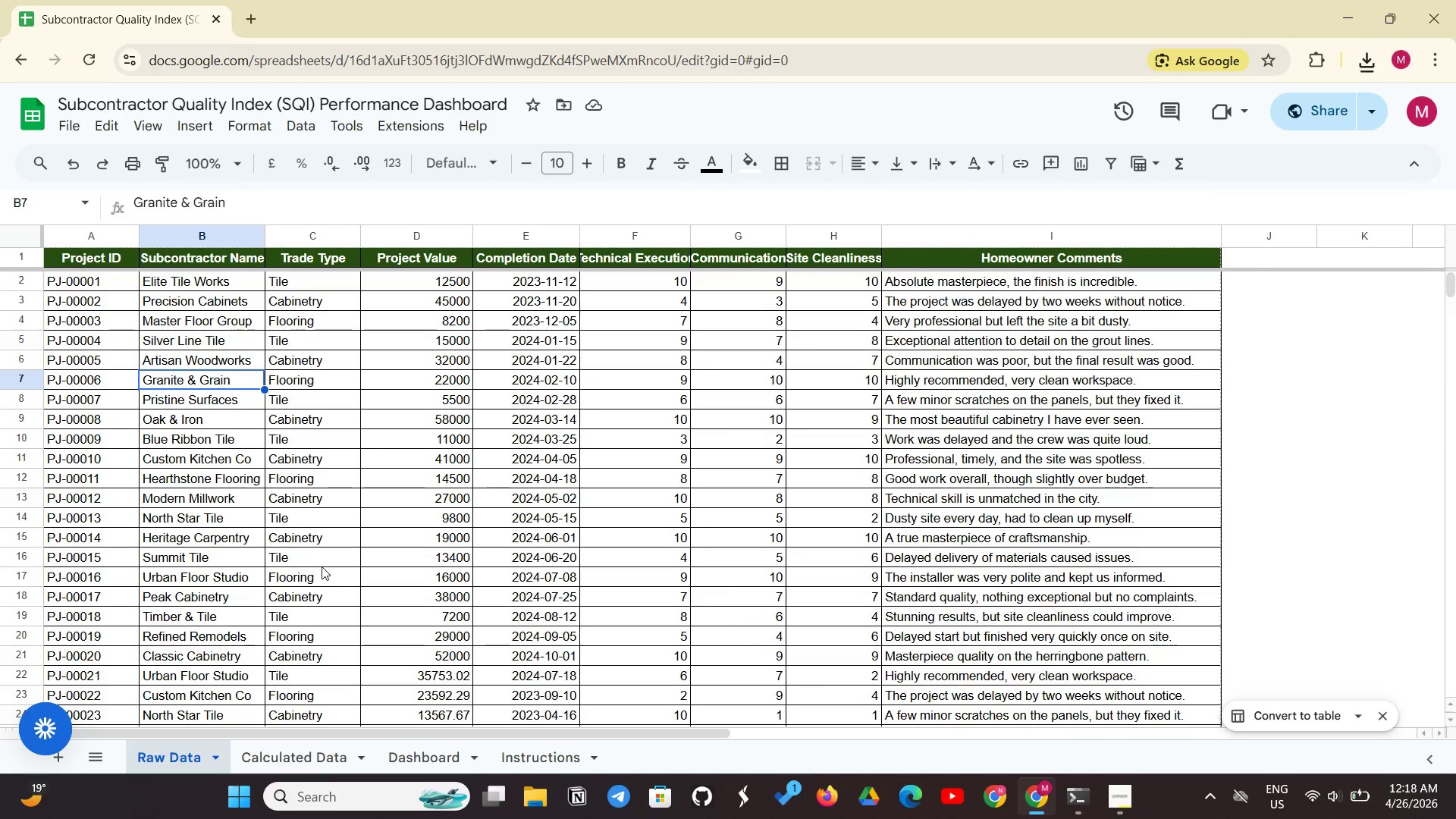 
left_click([320, 553])
 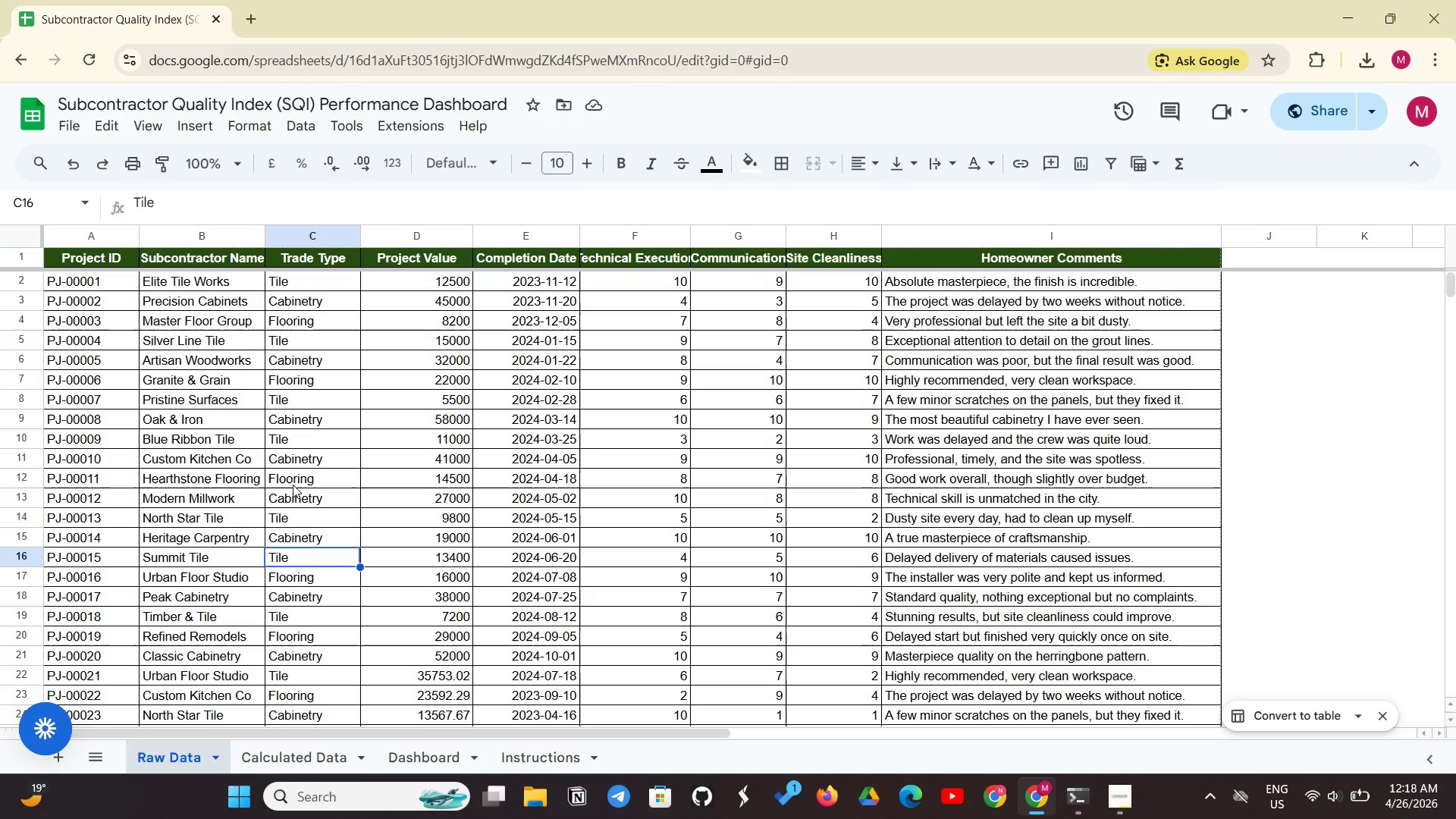 
wait(7.23)
 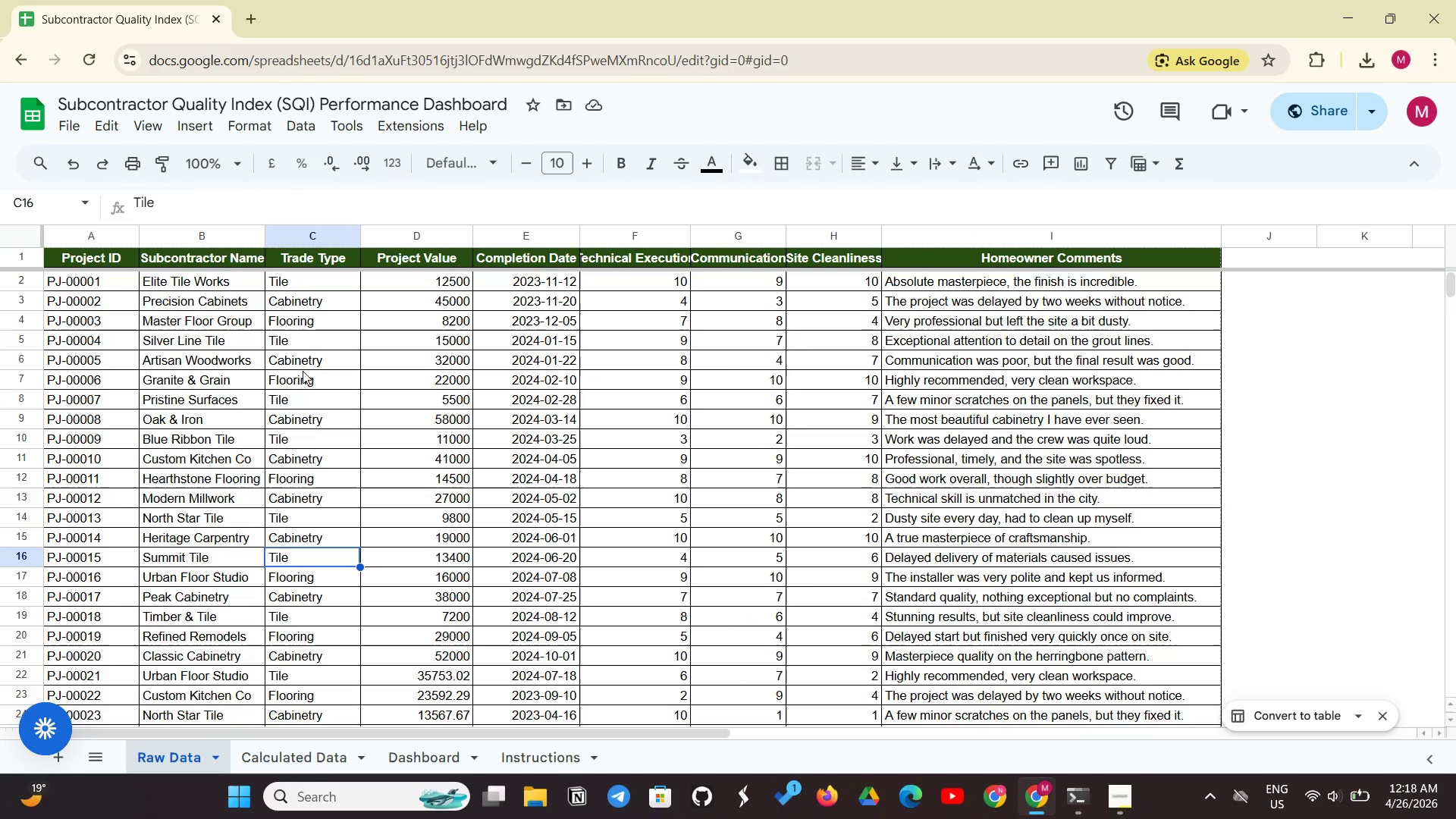 
scroll: coordinate [297, 522], scroll_direction: down, amount: 2.0
 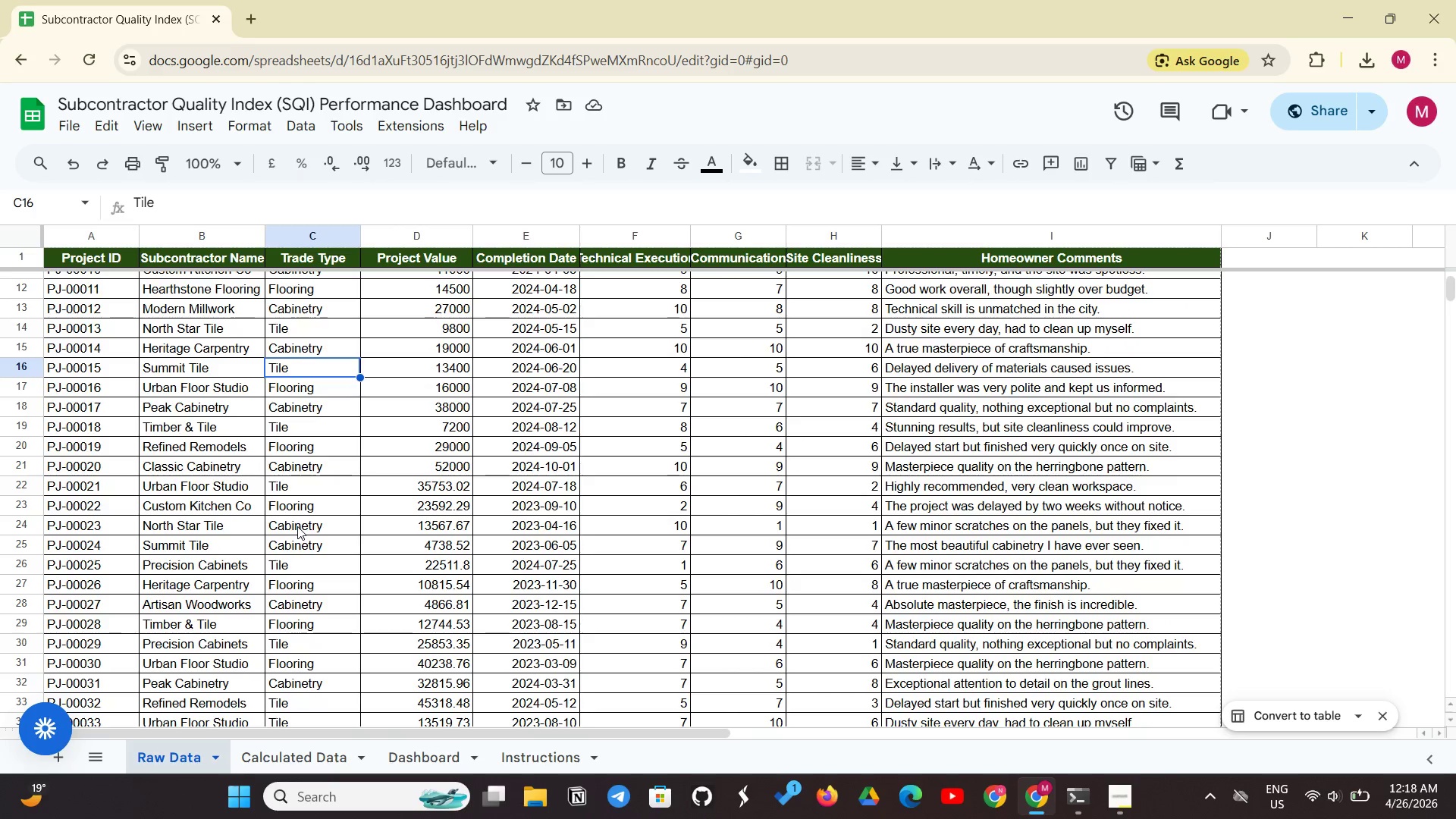 
left_click([333, 472])
 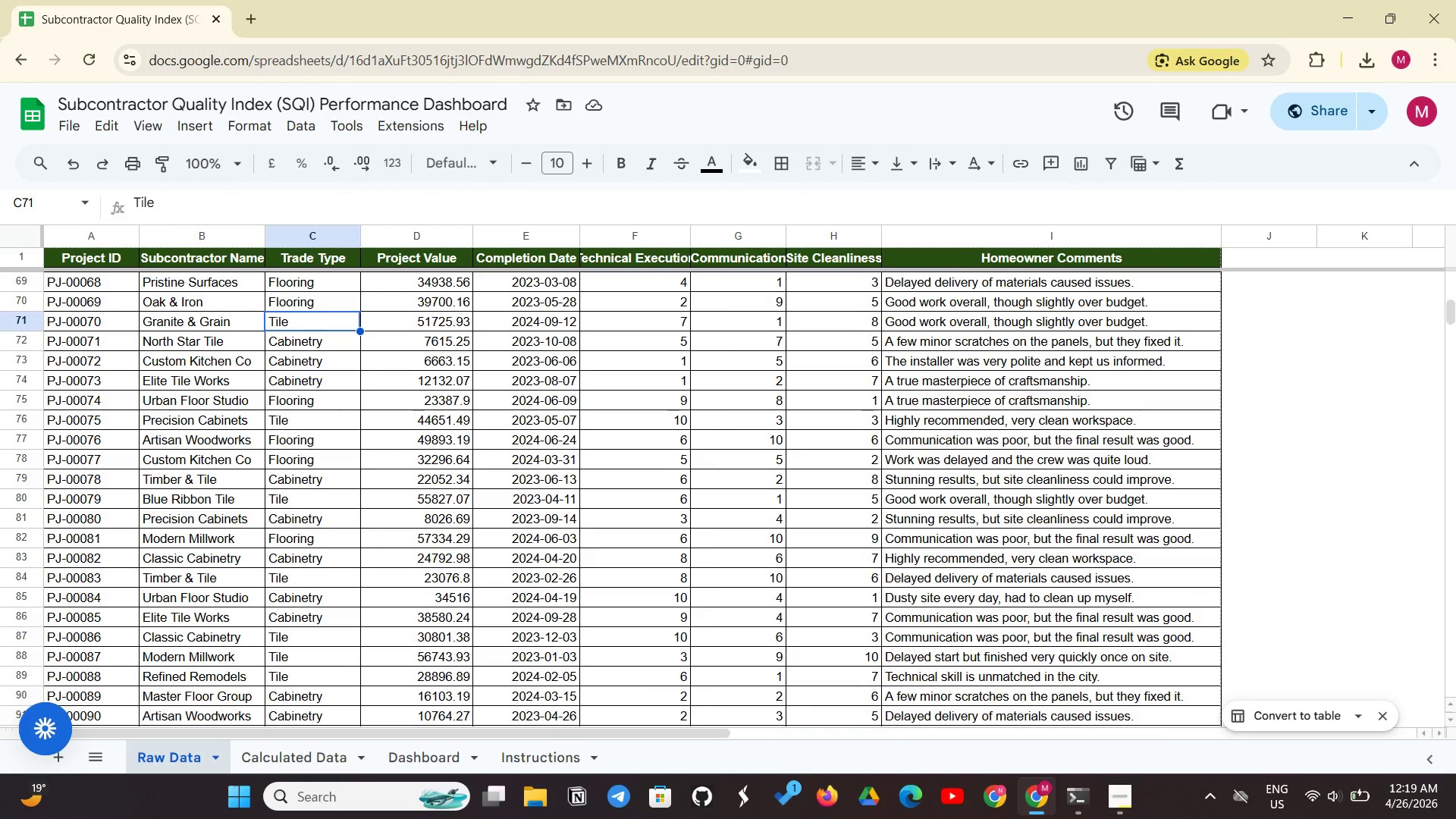 
wait(37.92)
 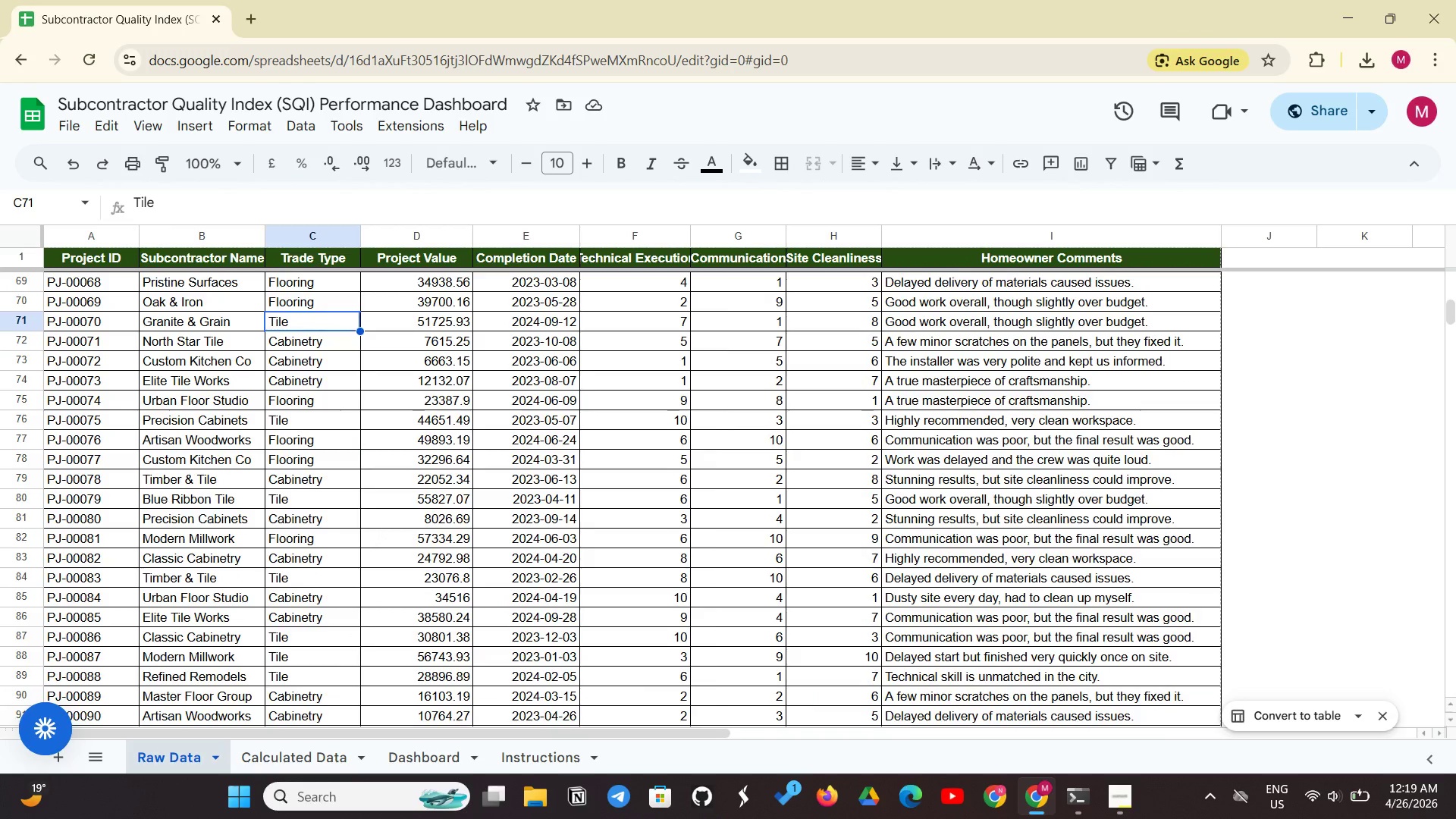 
scroll: coordinate [293, 658], scroll_direction: down, amount: 1.0
 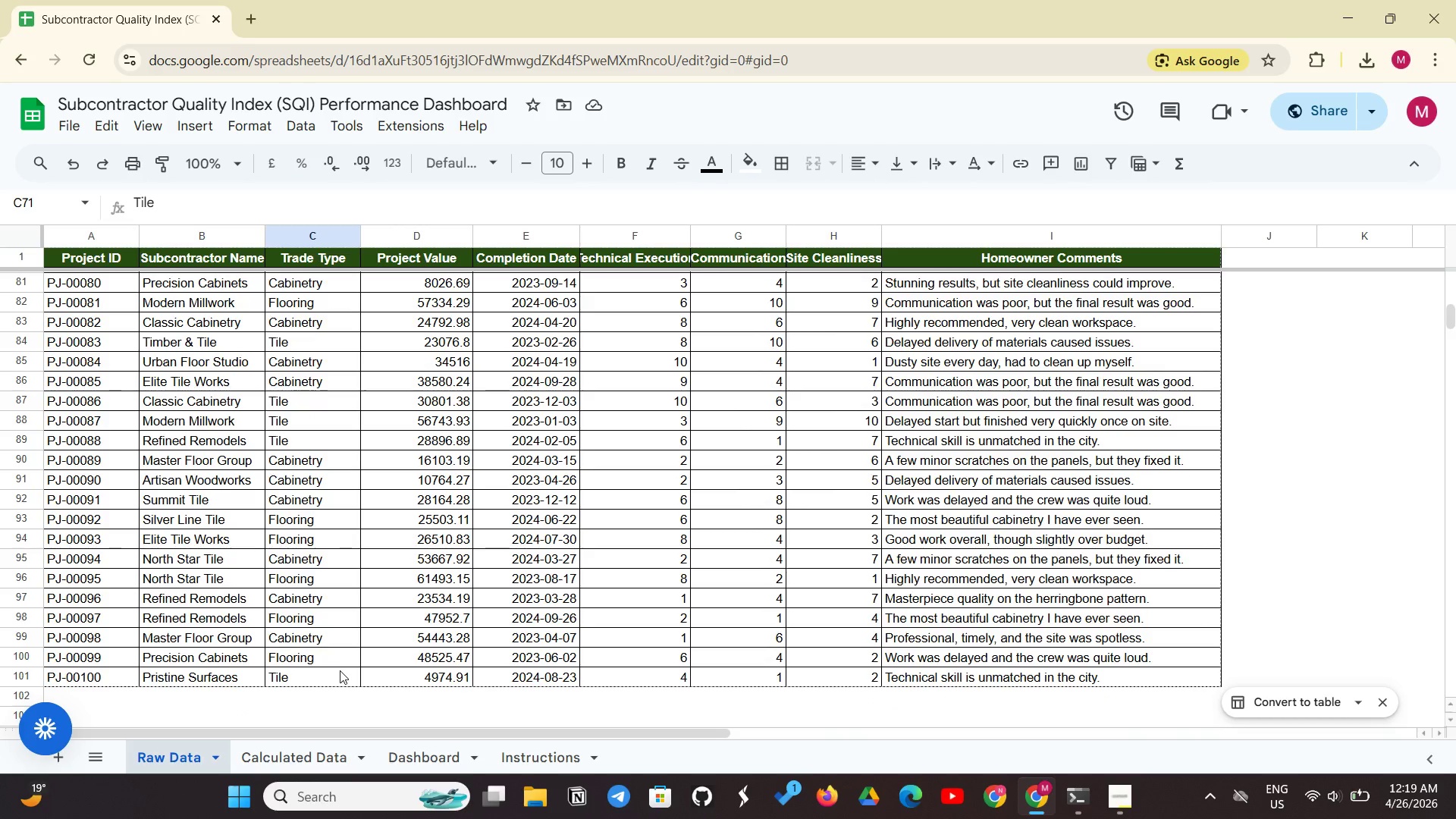 
wait(25.44)
 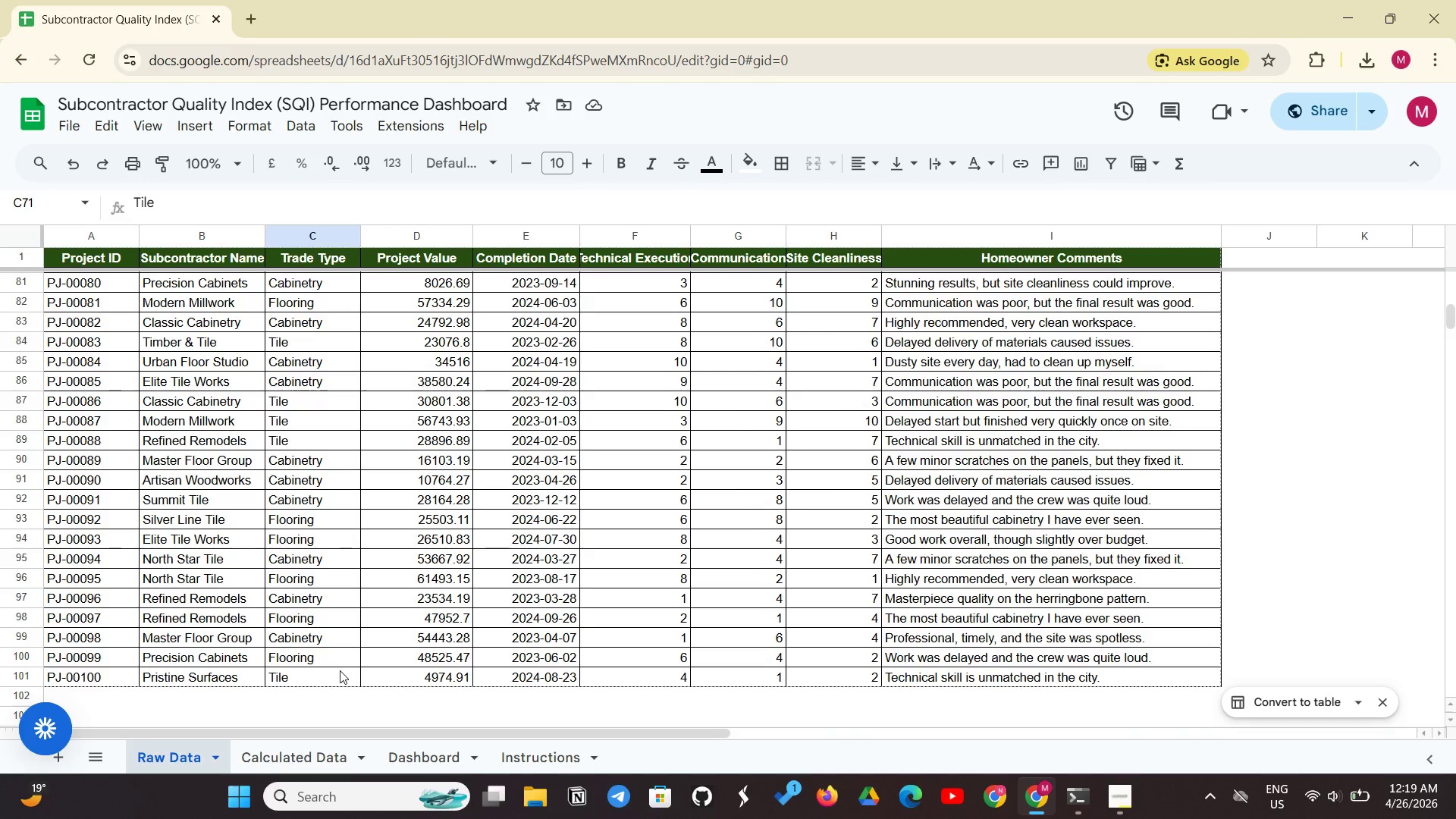 
left_click([529, 748])
 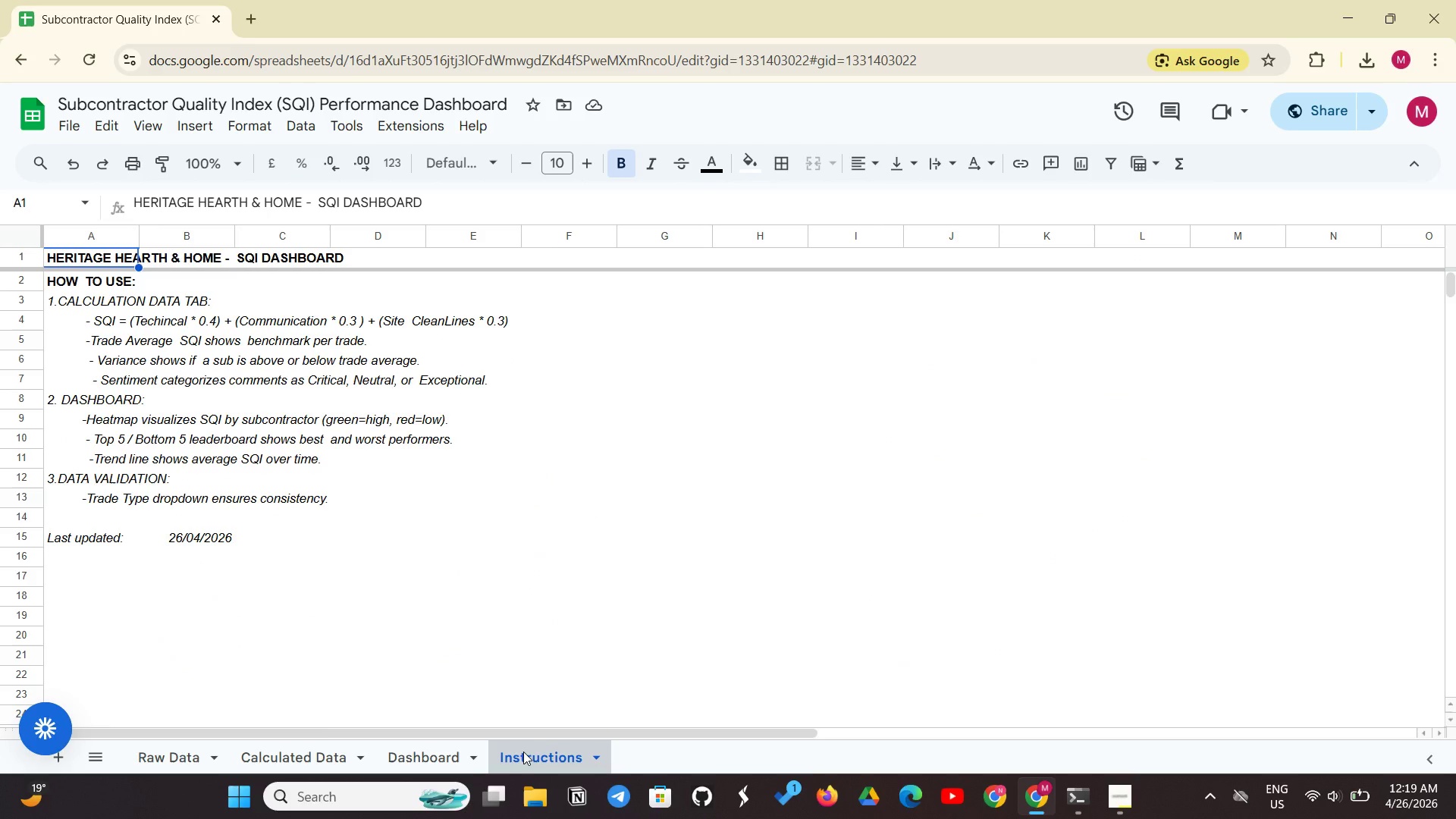 
wait(8.38)
 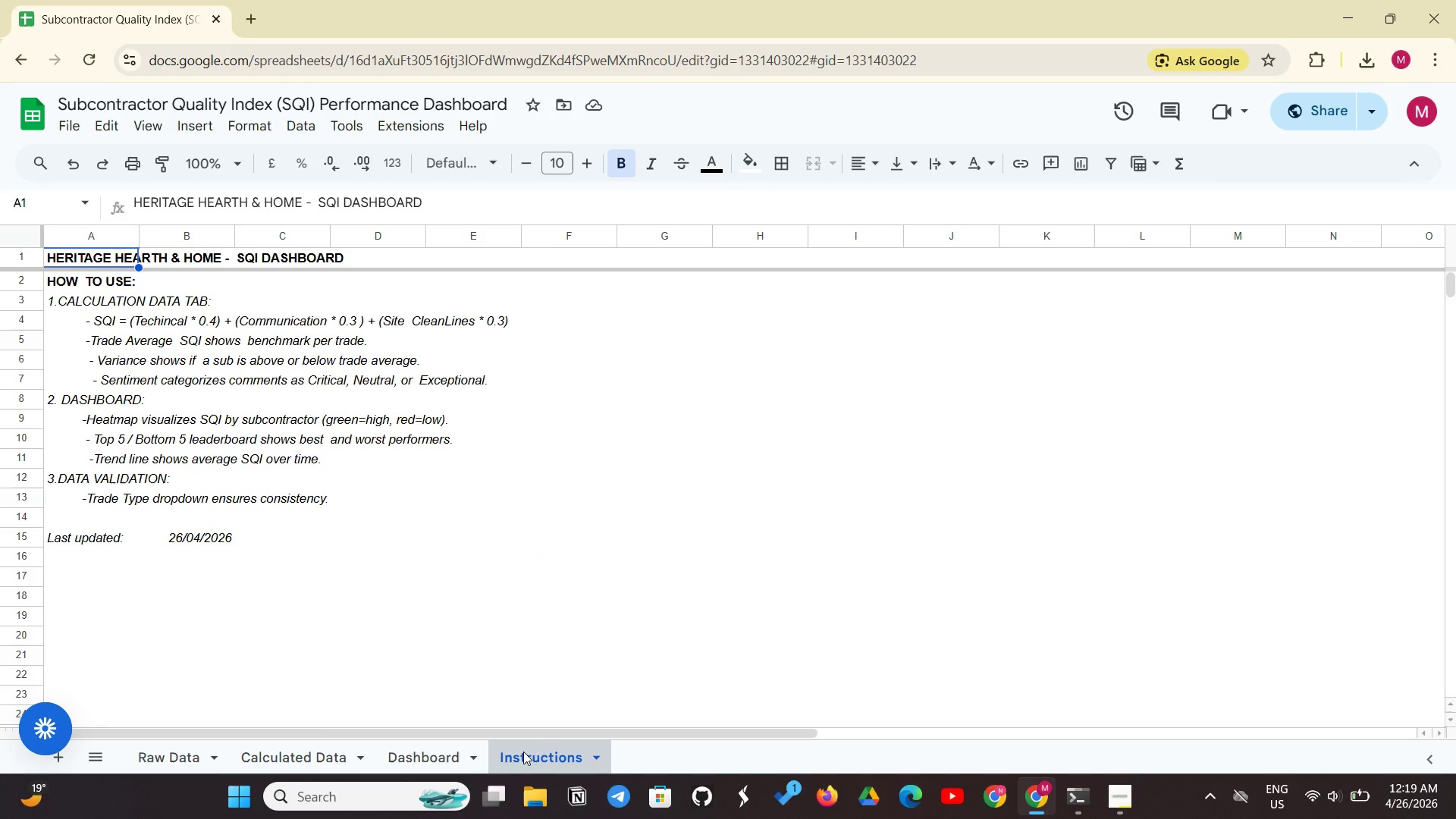 
left_click([265, 468])
 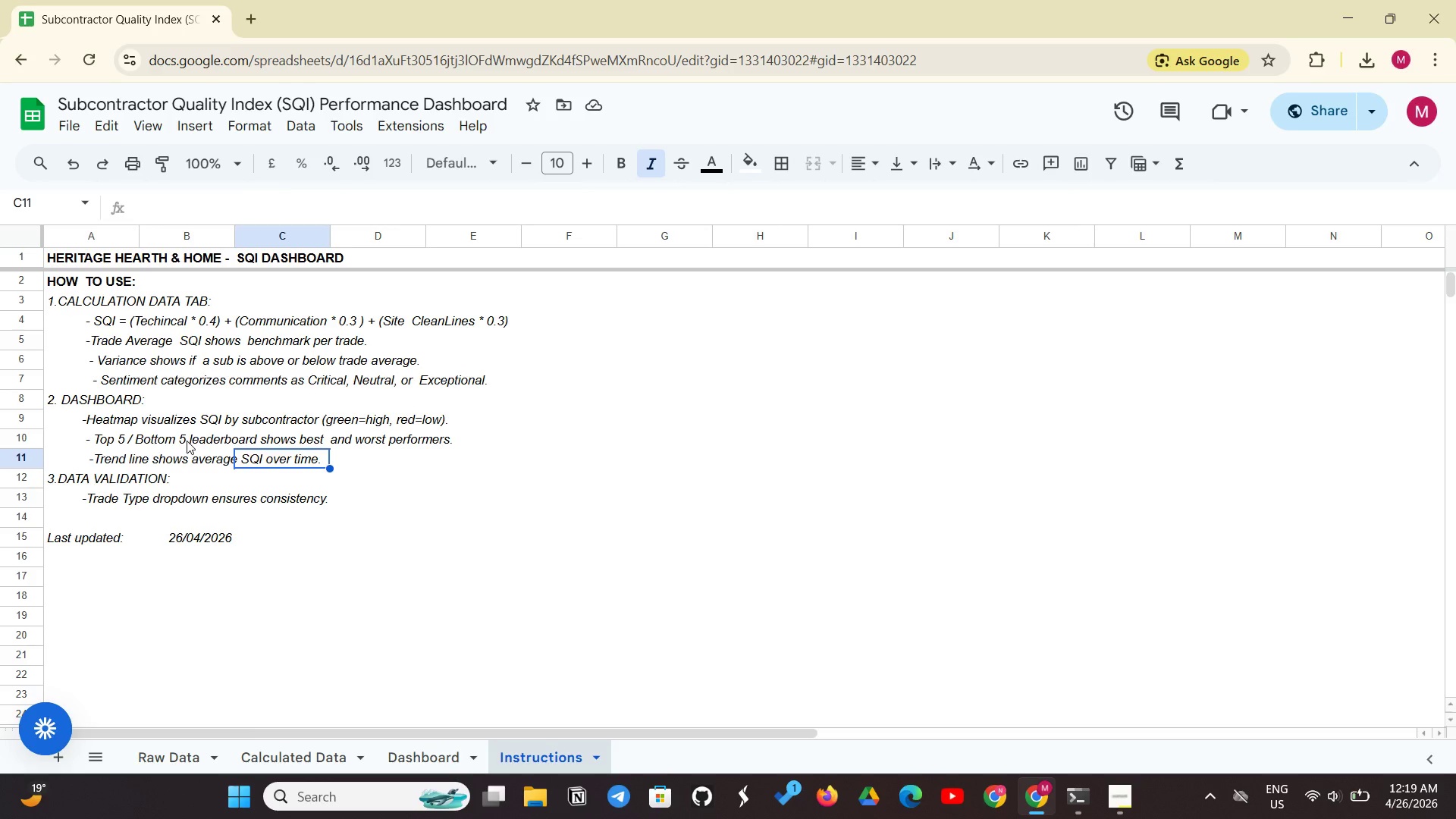 
left_click([187, 441])
 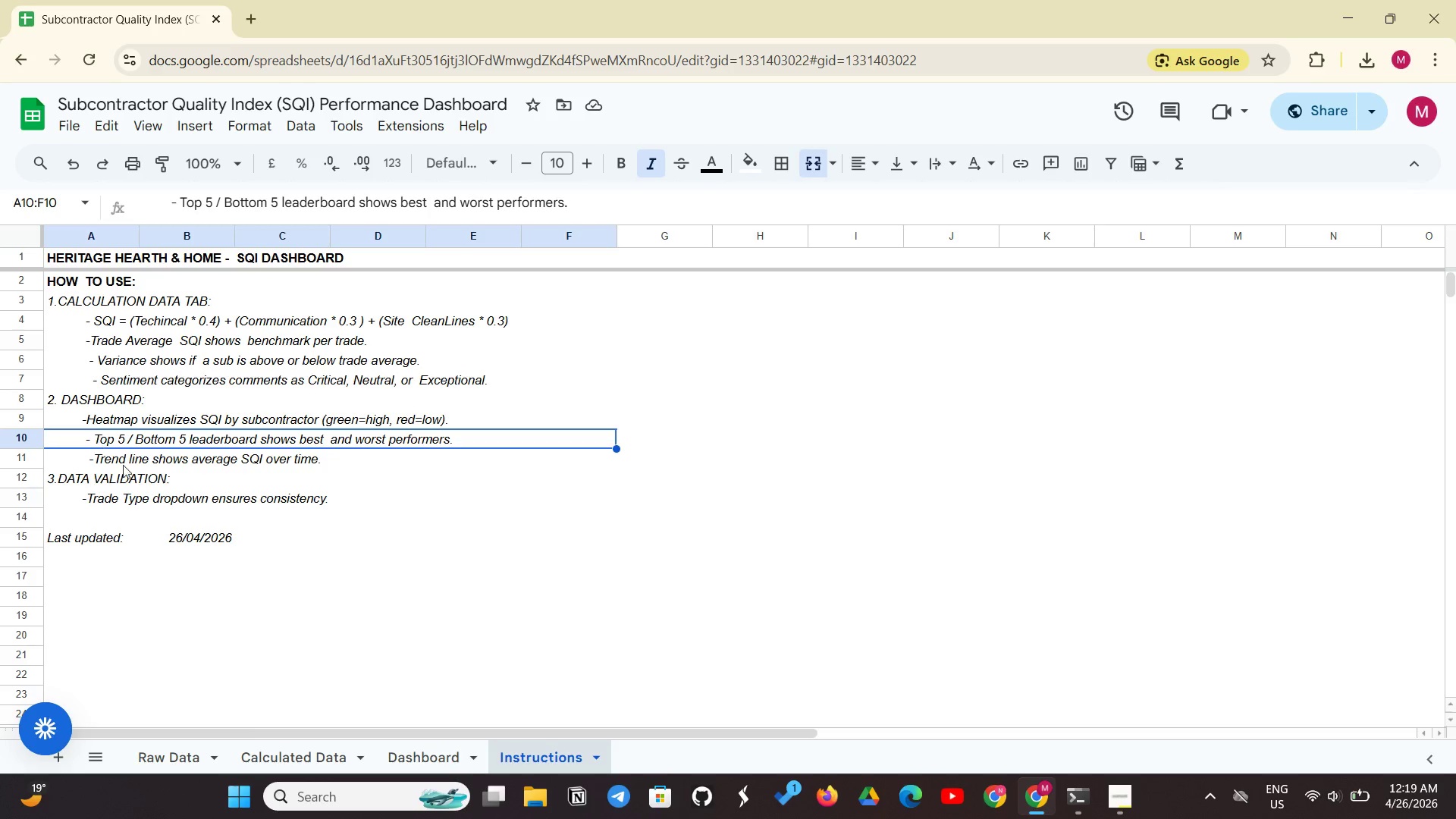 
left_click([105, 457])
 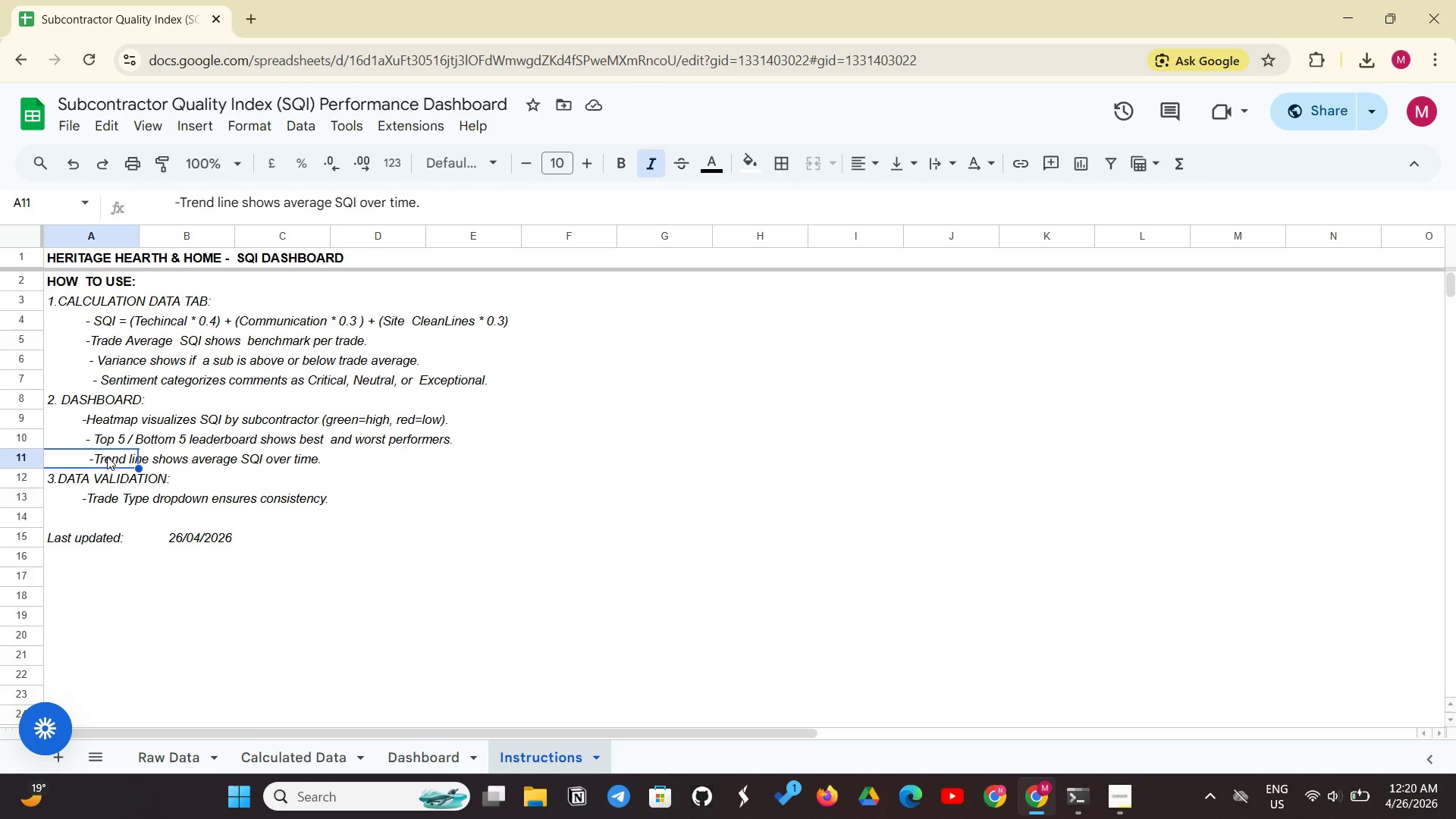 
left_click_drag(start_coordinate=[108, 457], to_coordinate=[455, 457])
 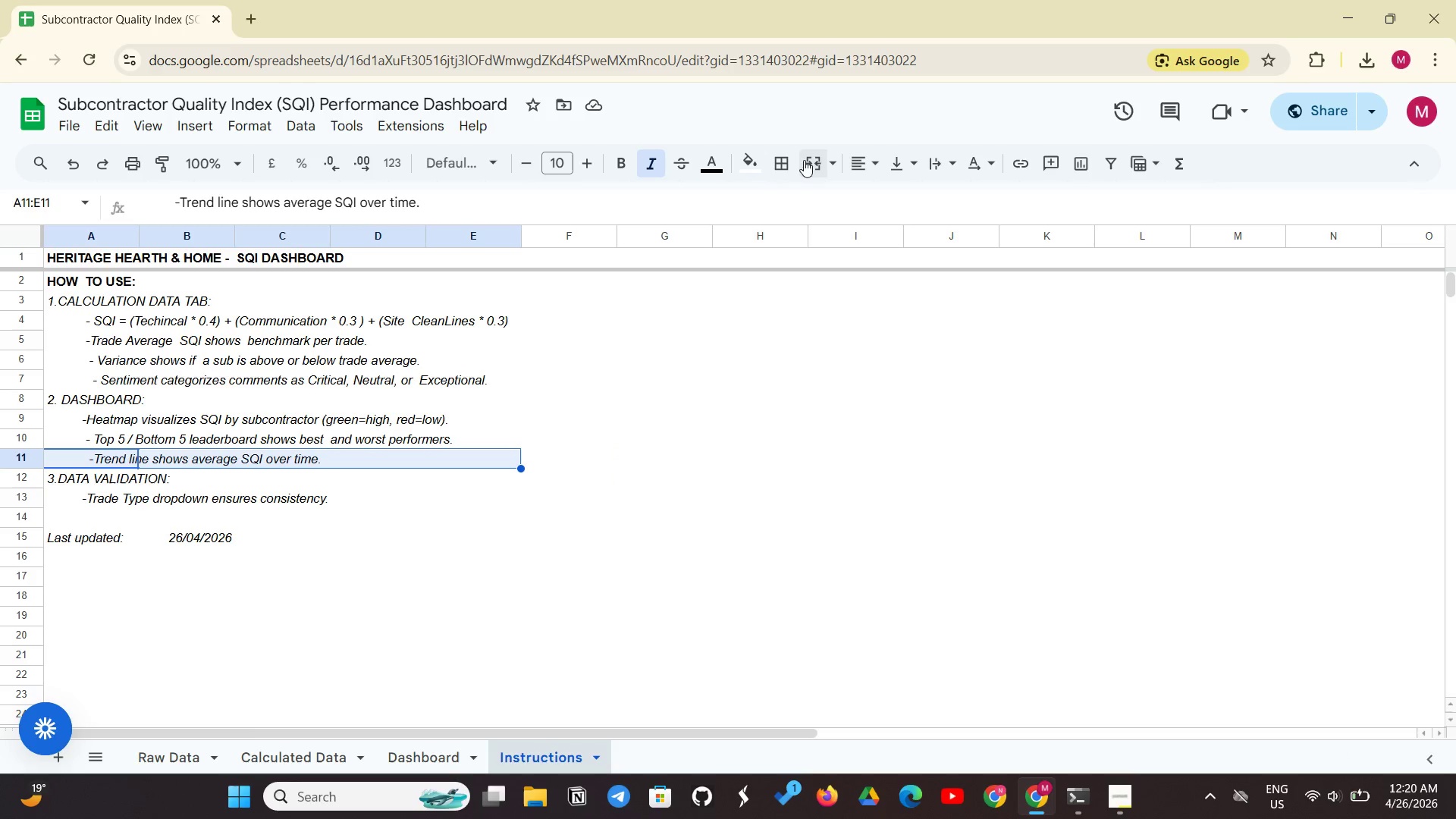 
left_click([804, 160])
 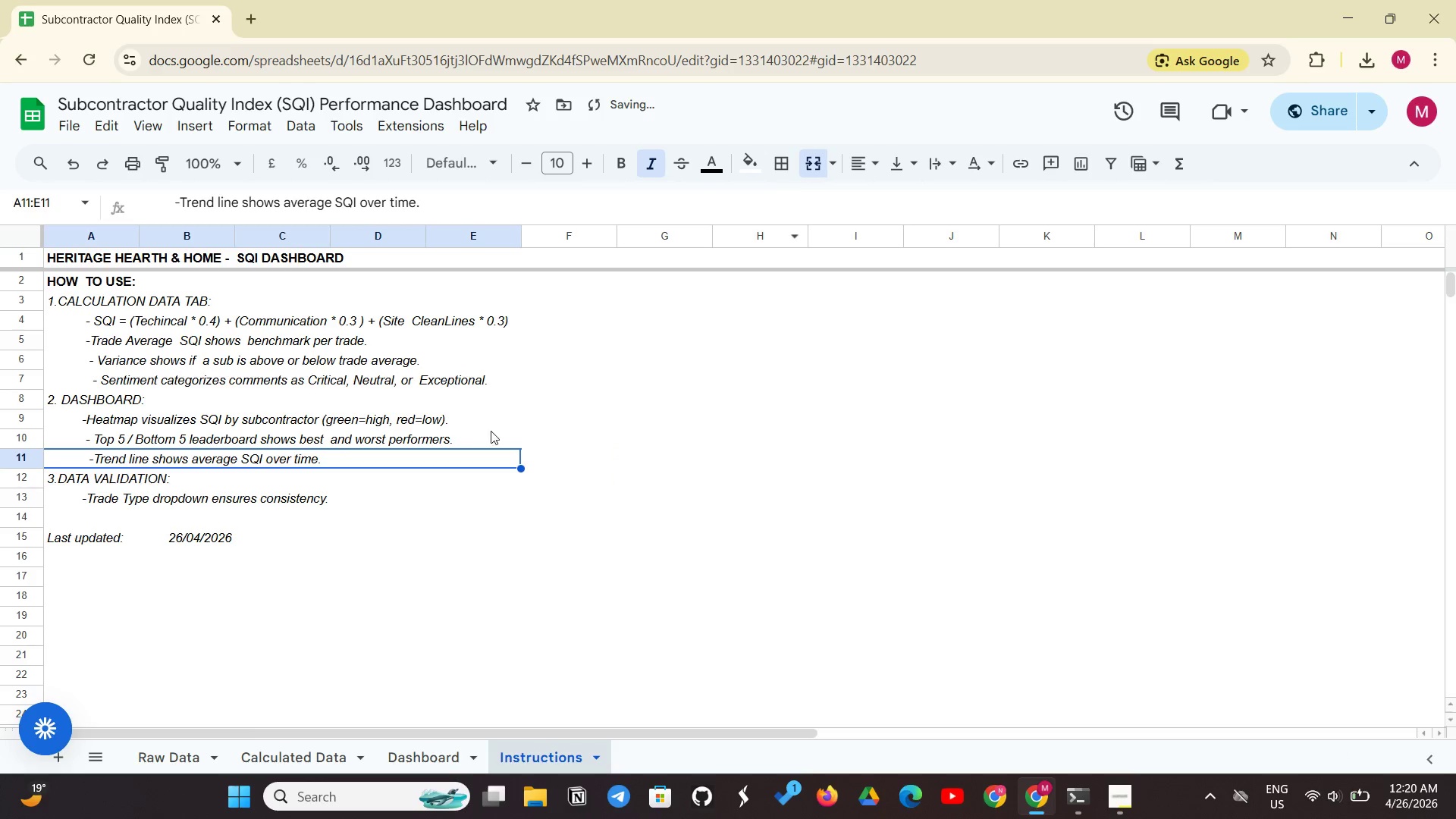 
left_click([484, 434])
 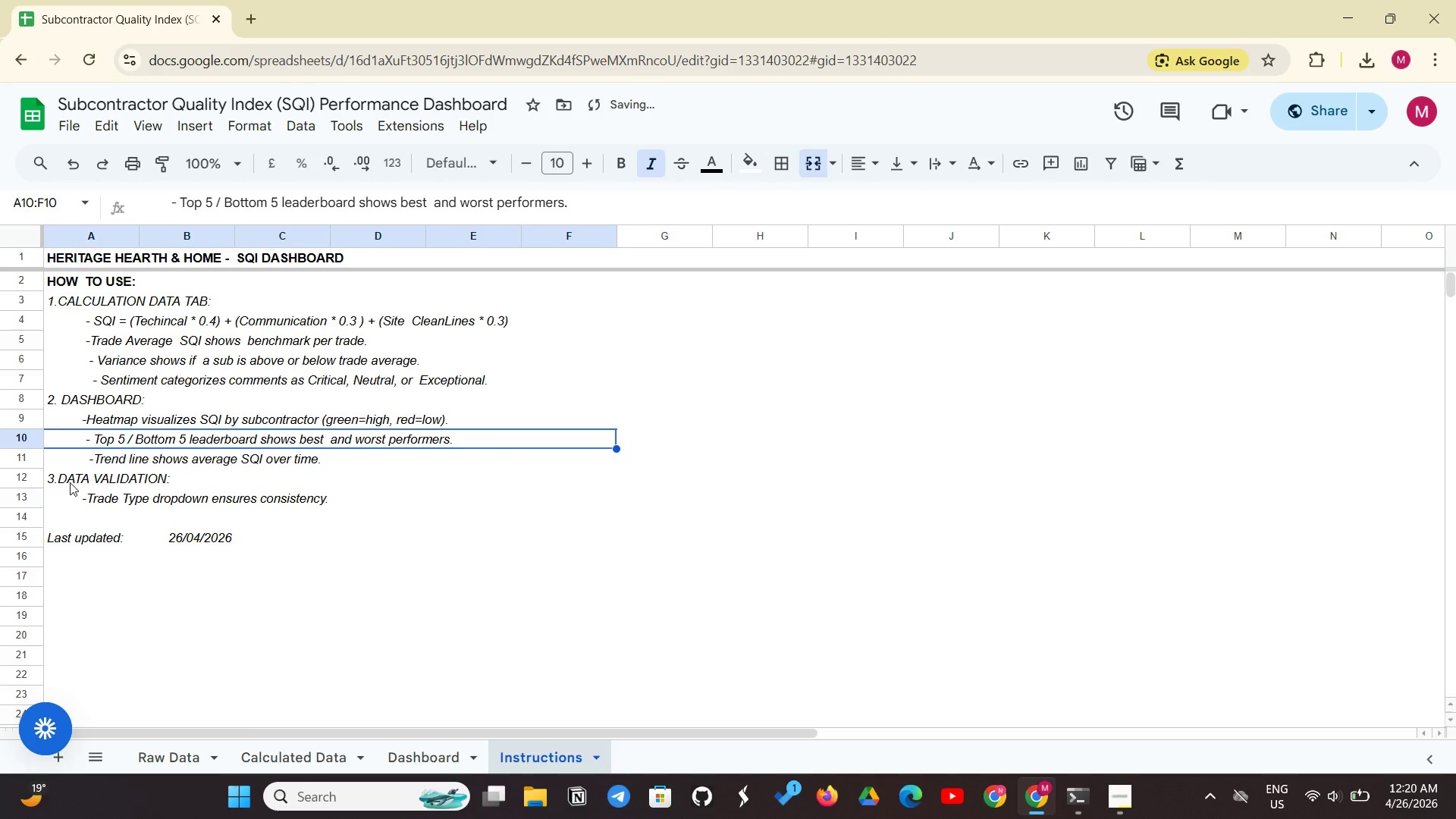 
left_click([70, 480])
 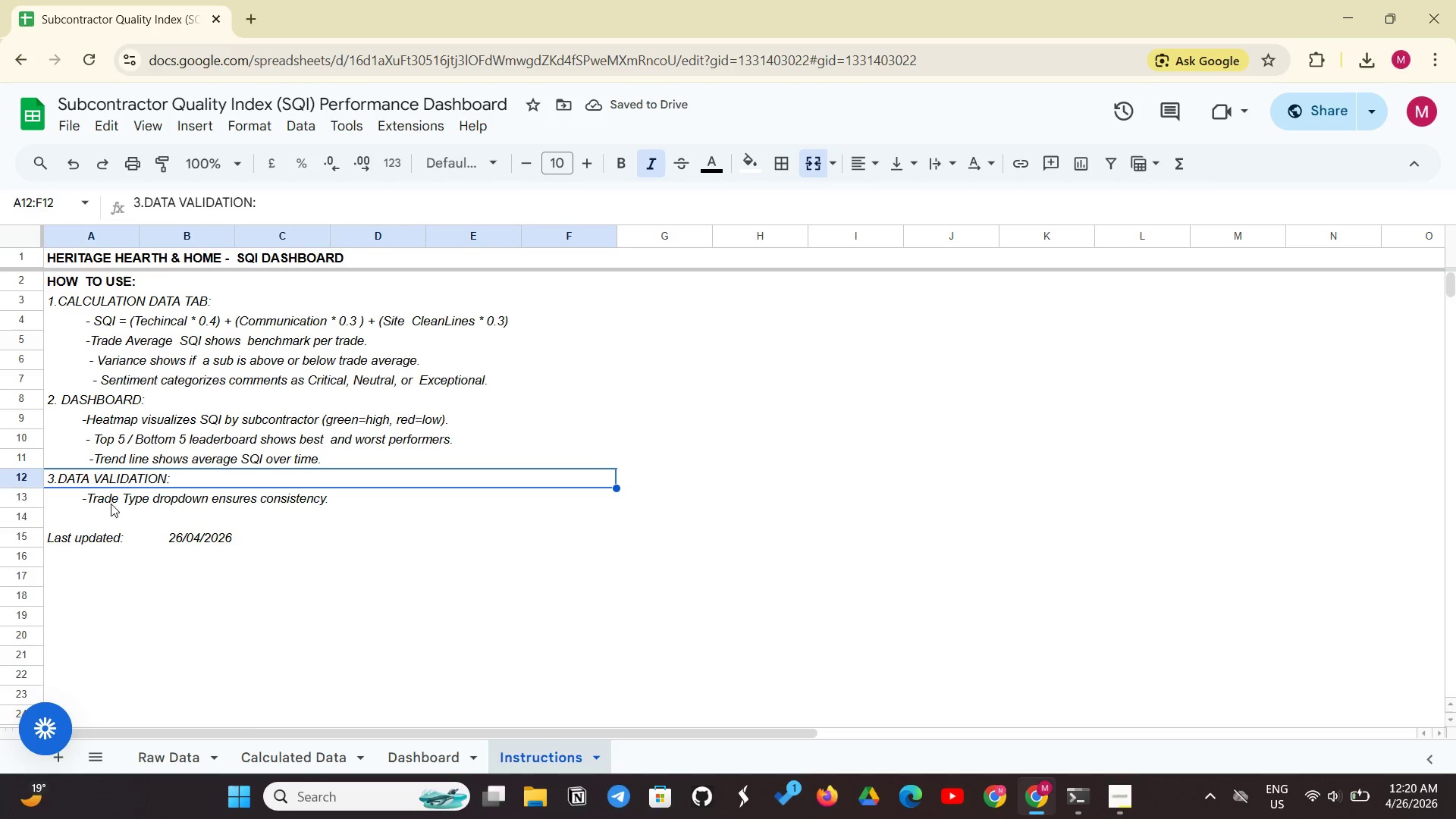 
left_click([107, 502])
 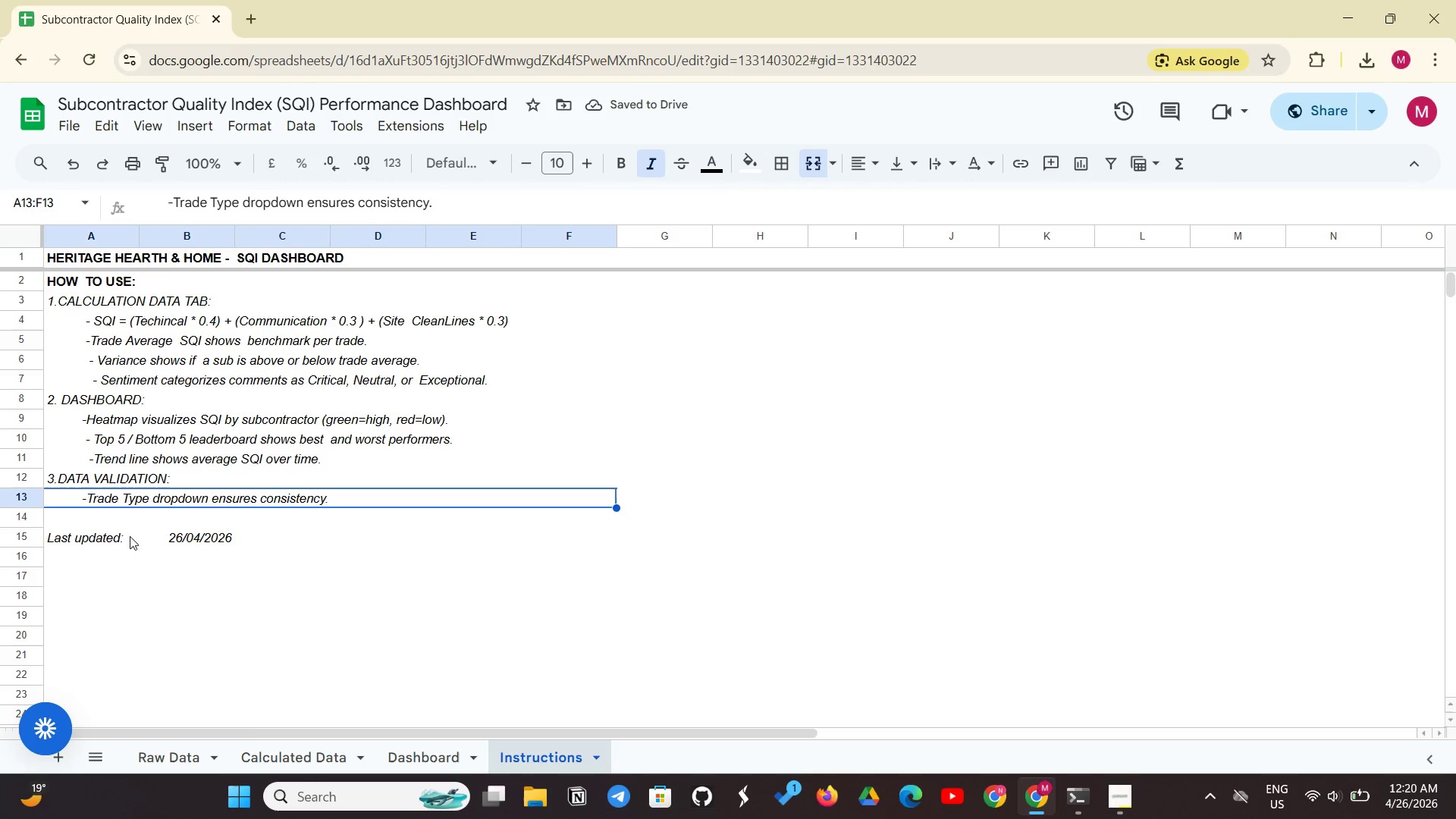 
left_click([110, 541])
 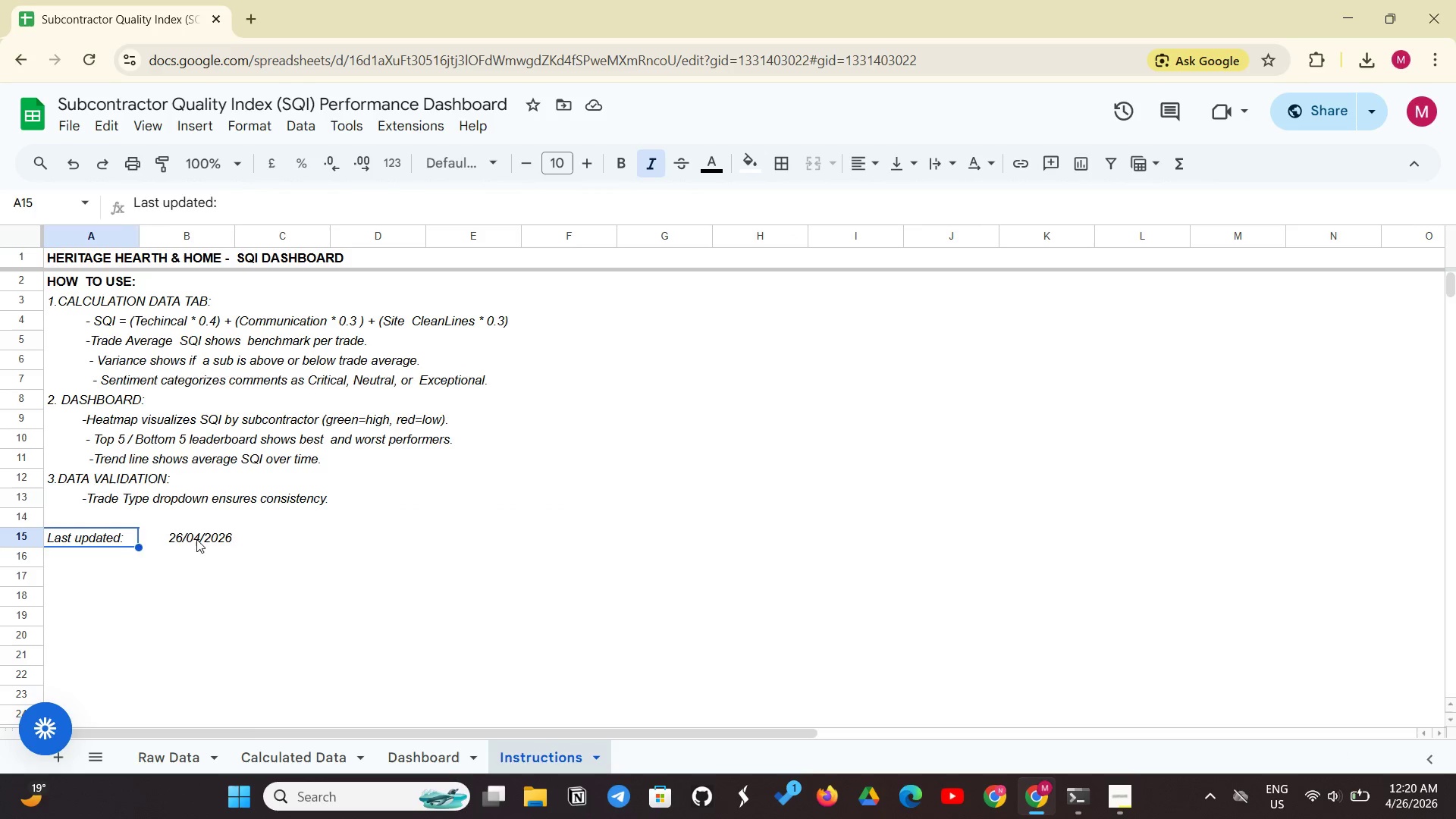 
left_click([196, 539])
 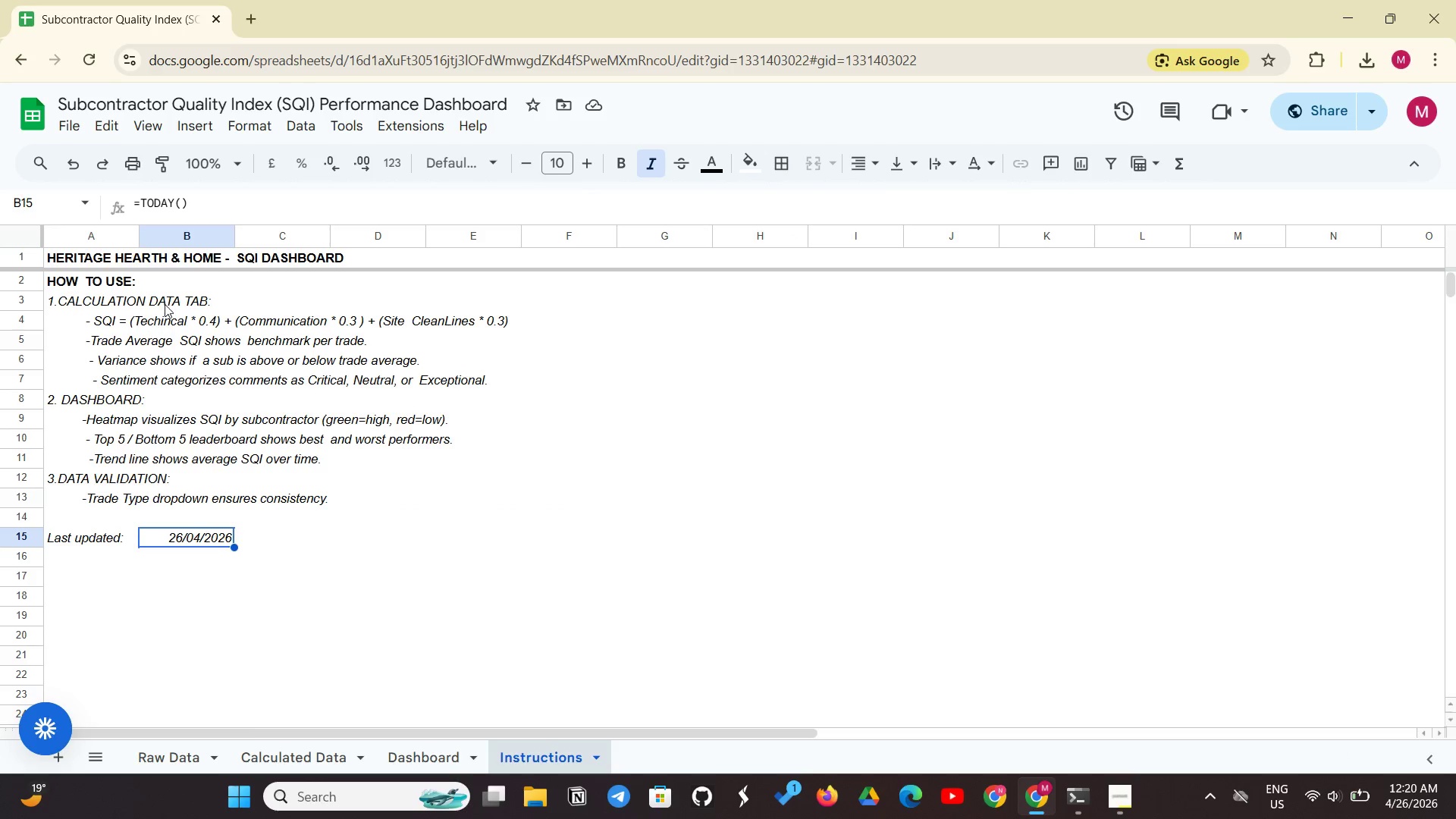 
left_click([165, 304])
 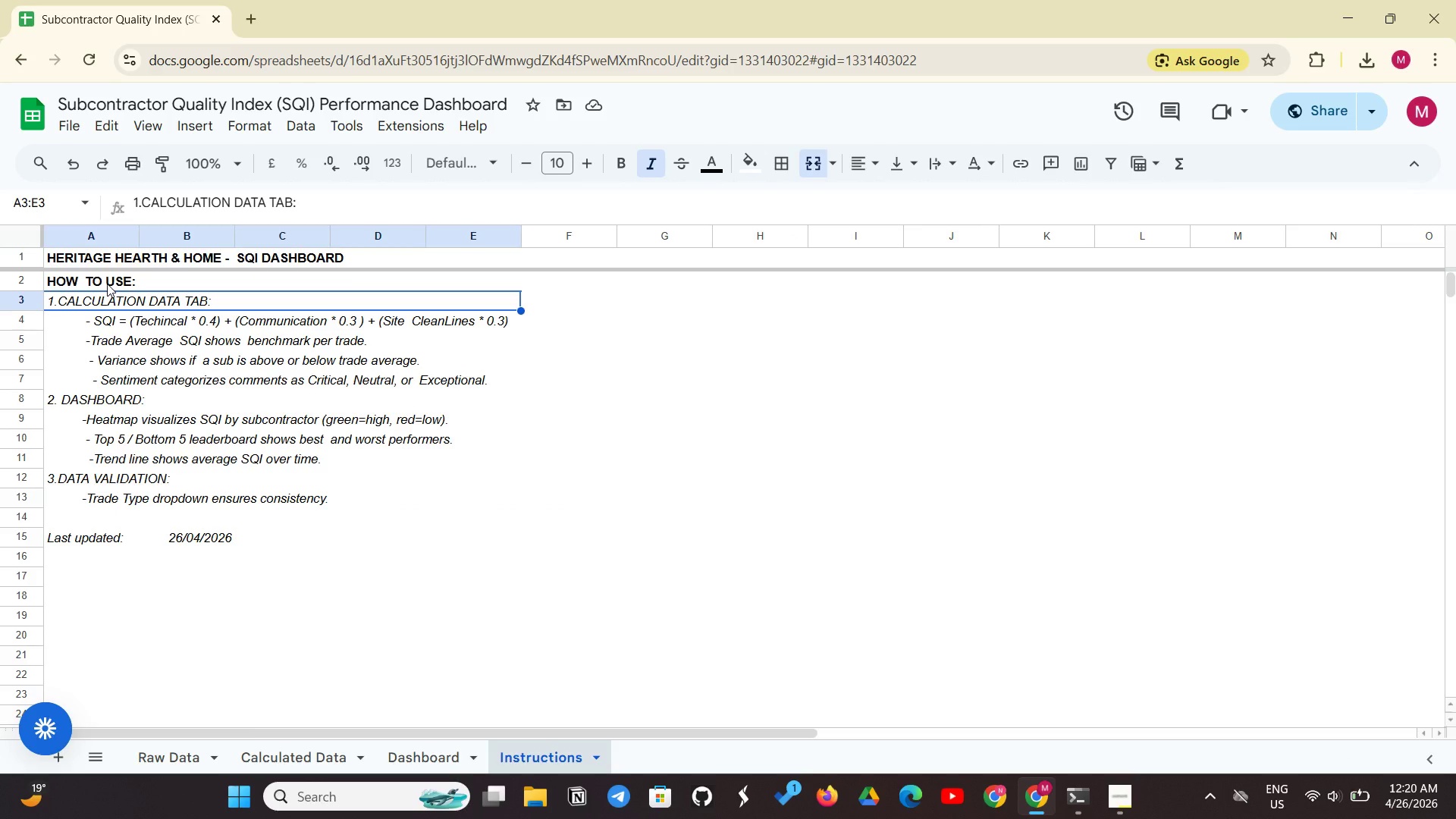 
left_click([107, 284])
 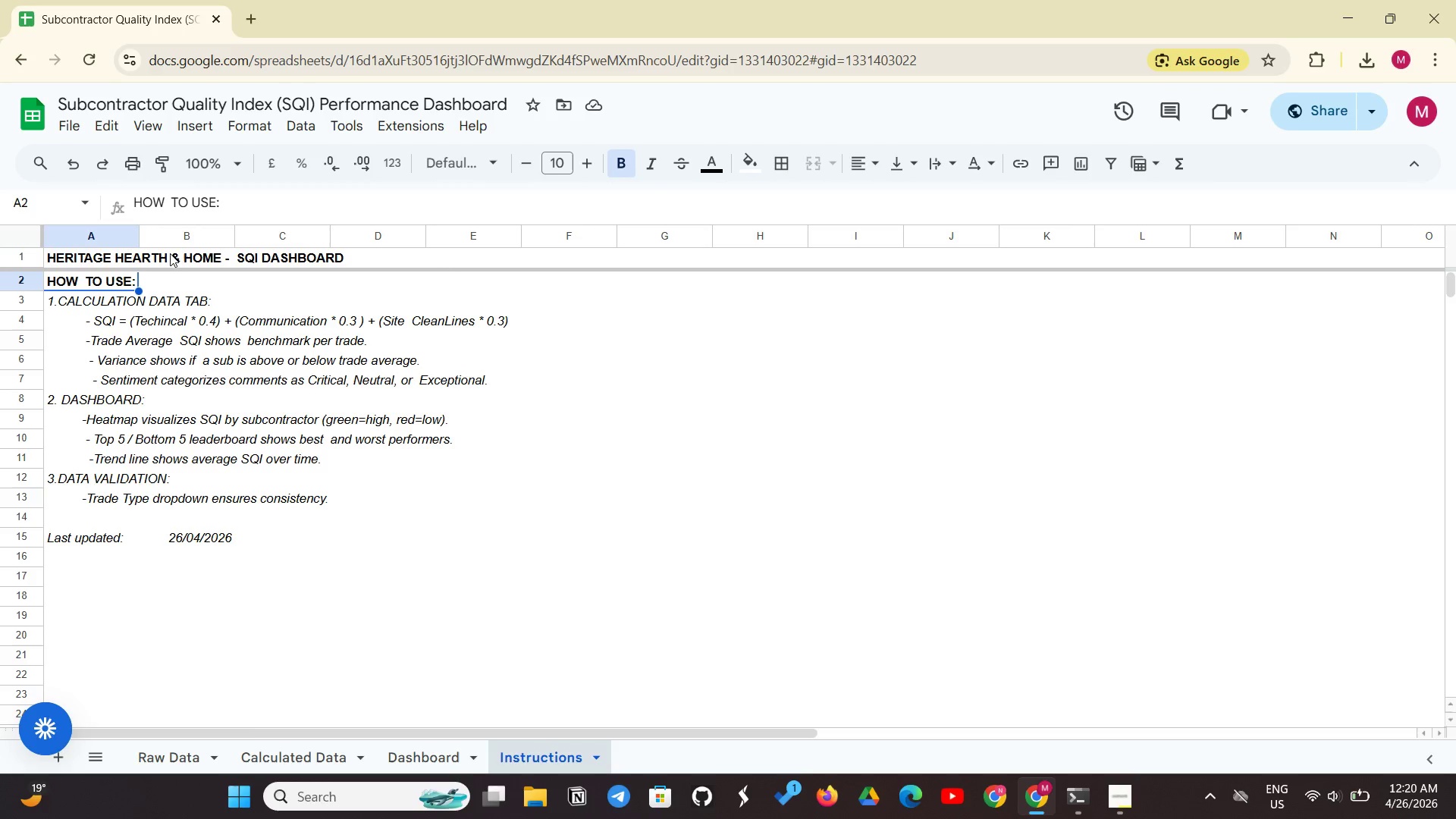 
left_click([168, 255])
 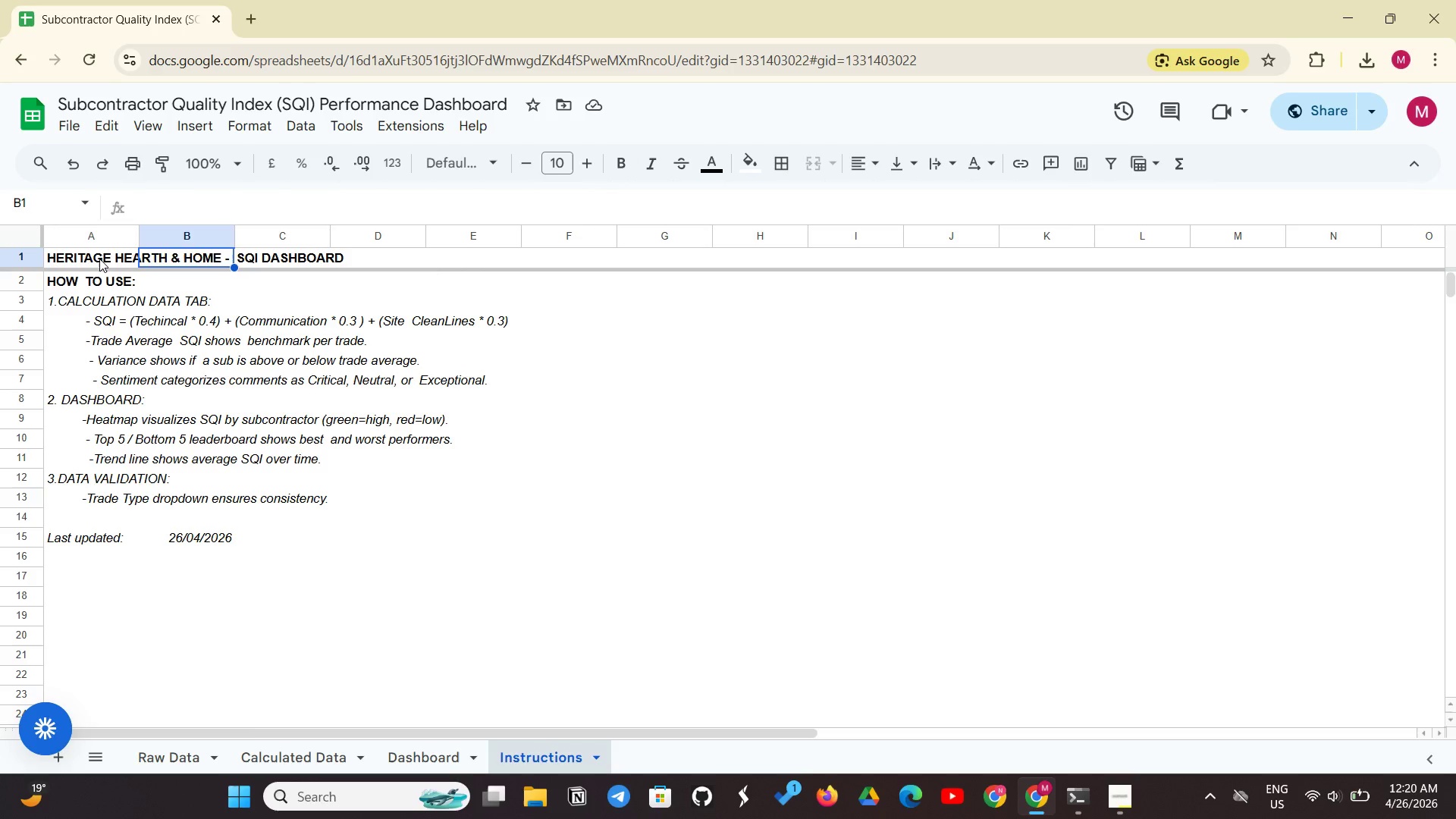 
left_click([99, 259])
 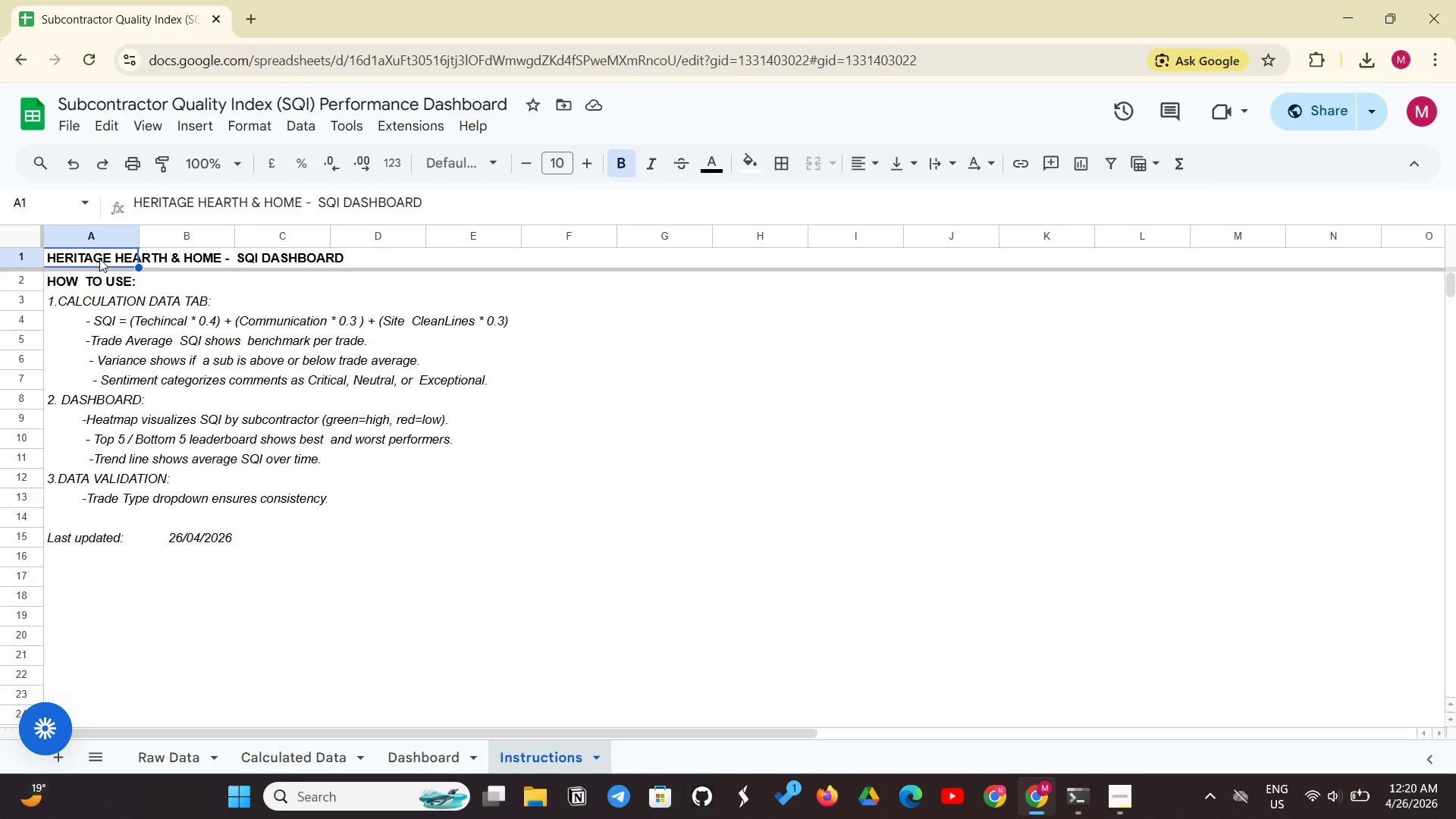 
left_click_drag(start_coordinate=[99, 259], to_coordinate=[128, 253])
 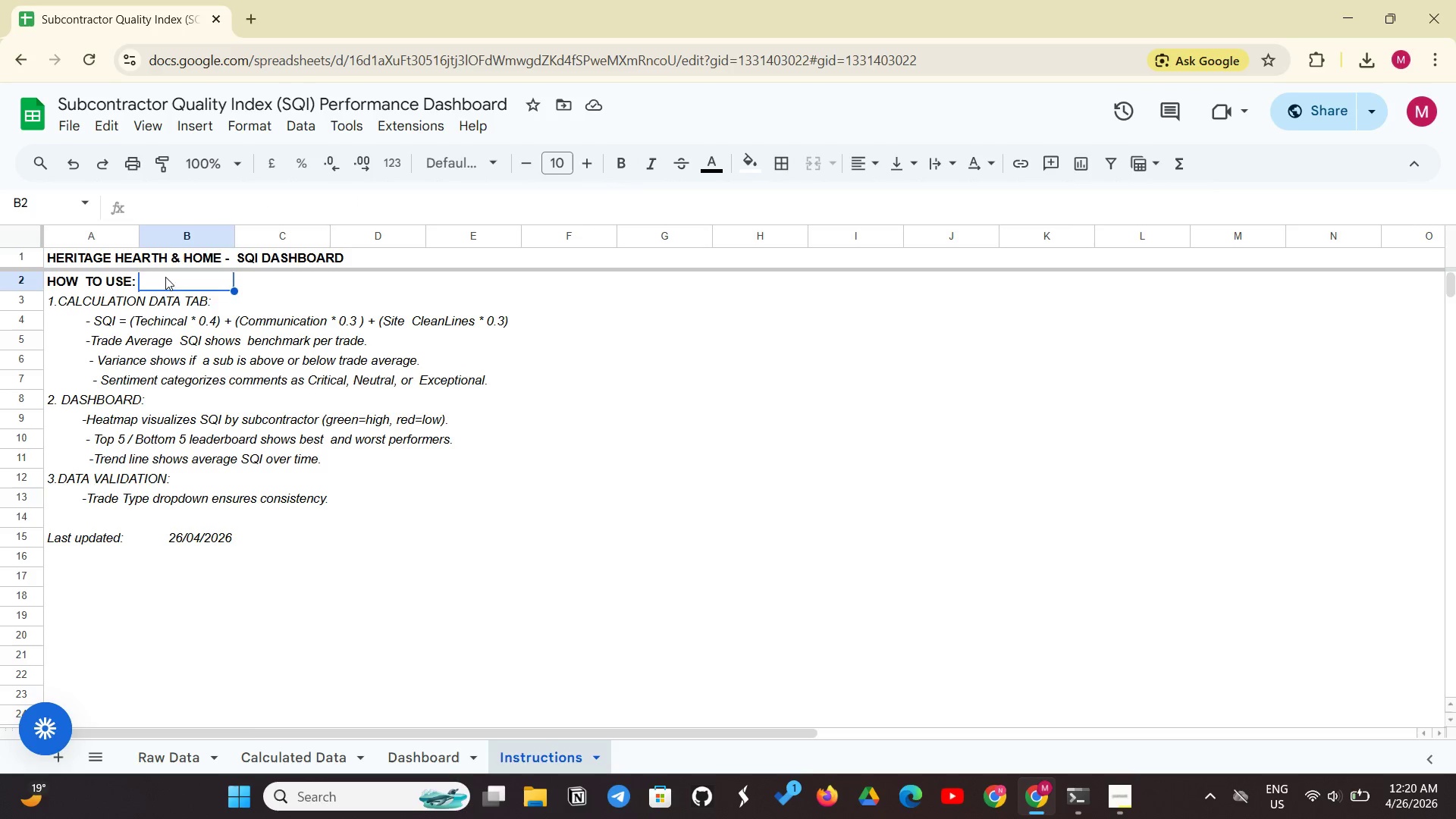 
left_click([105, 257])
 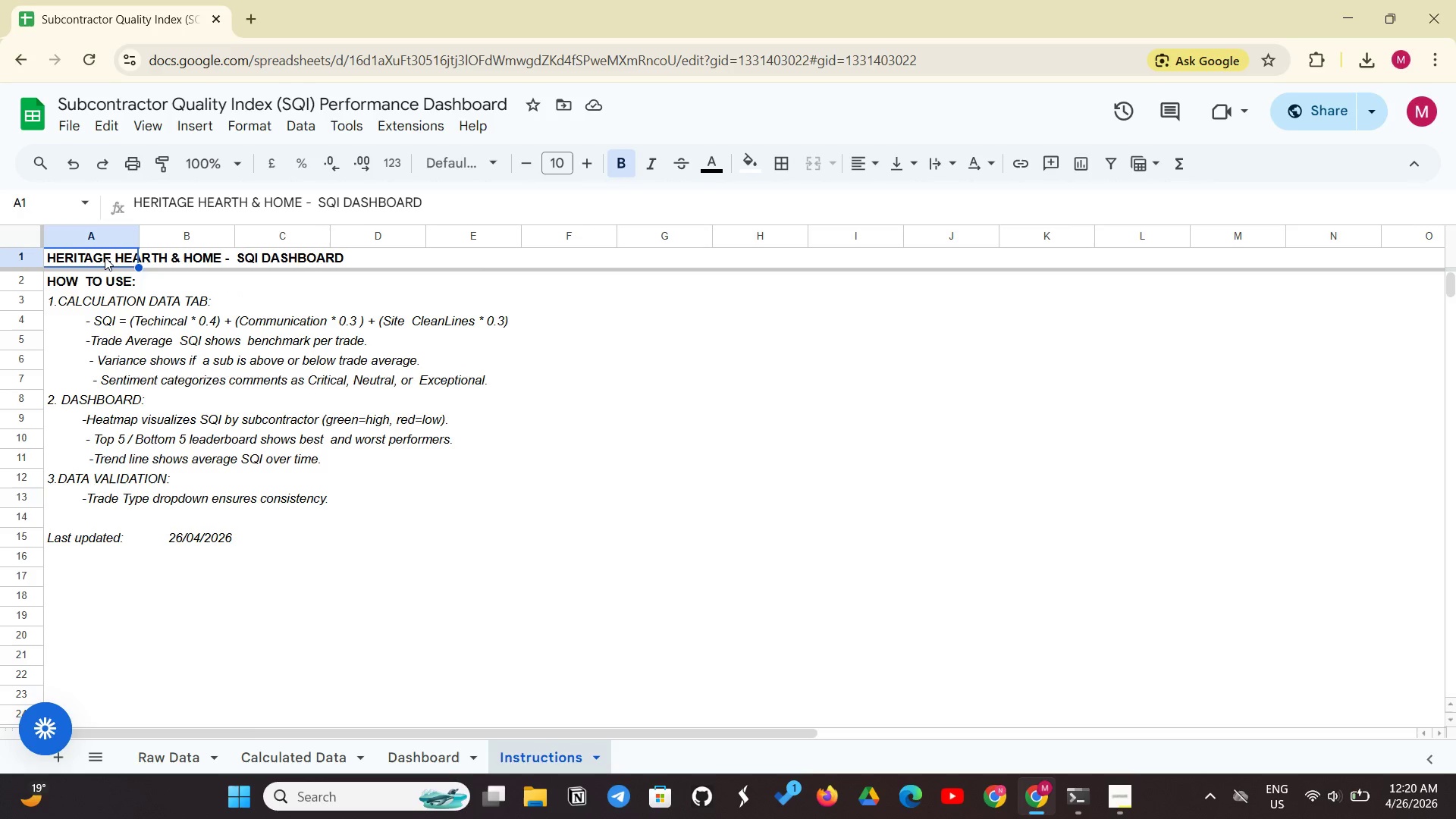 
left_click_drag(start_coordinate=[105, 257], to_coordinate=[528, 262])
 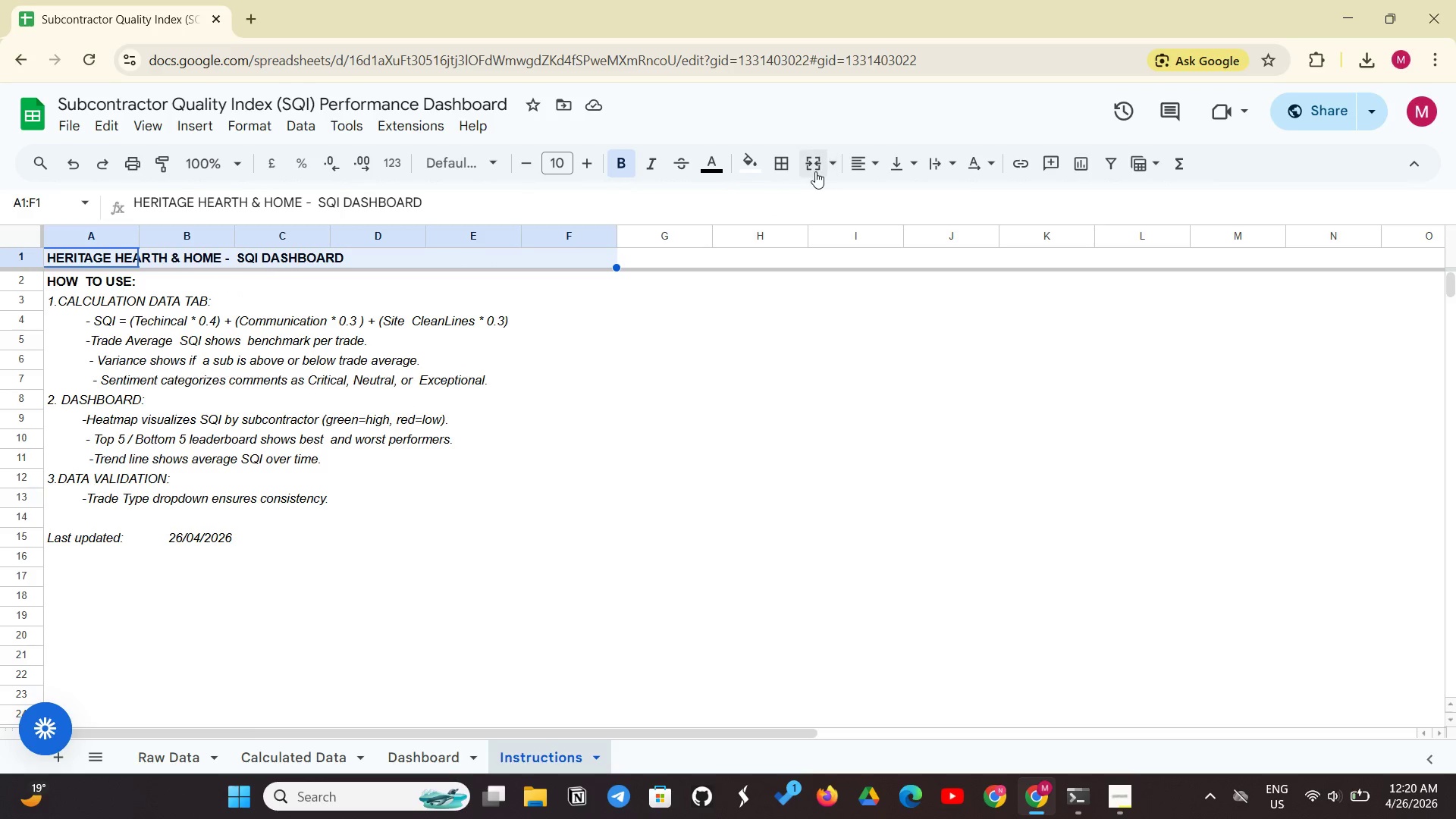 
left_click([815, 171])
 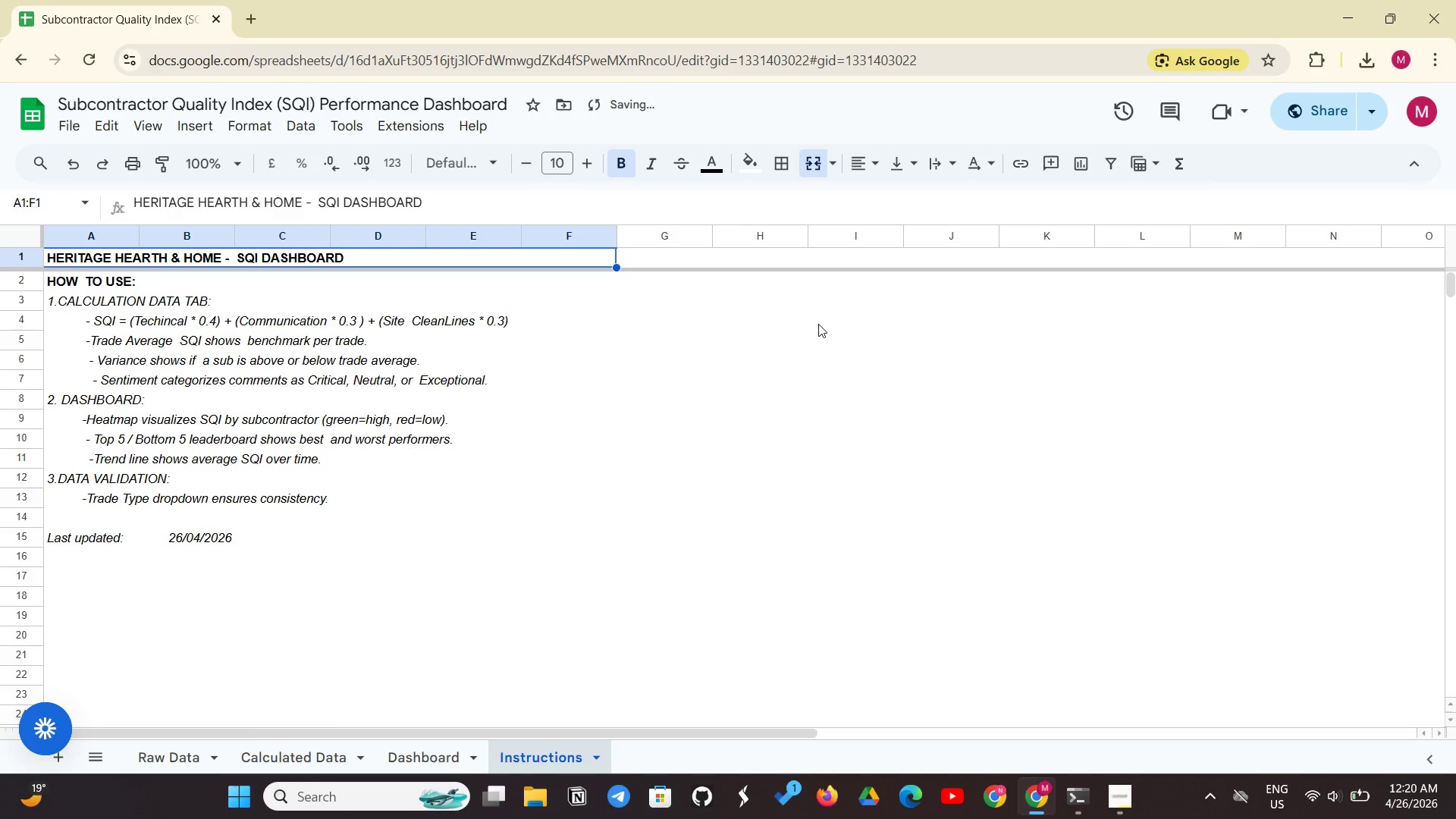 
key(Control+Shift+E)
 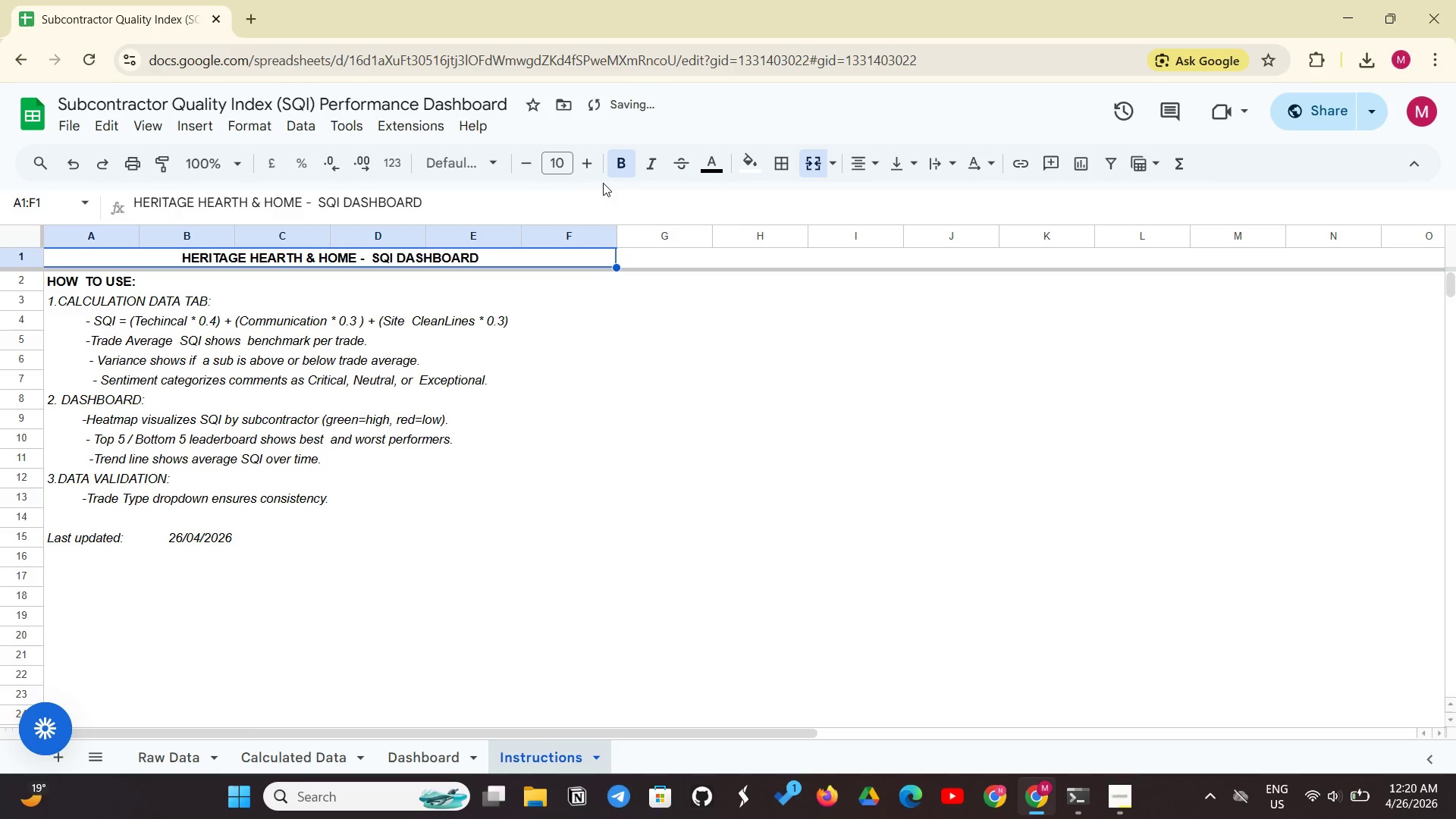 
left_click([595, 172])
 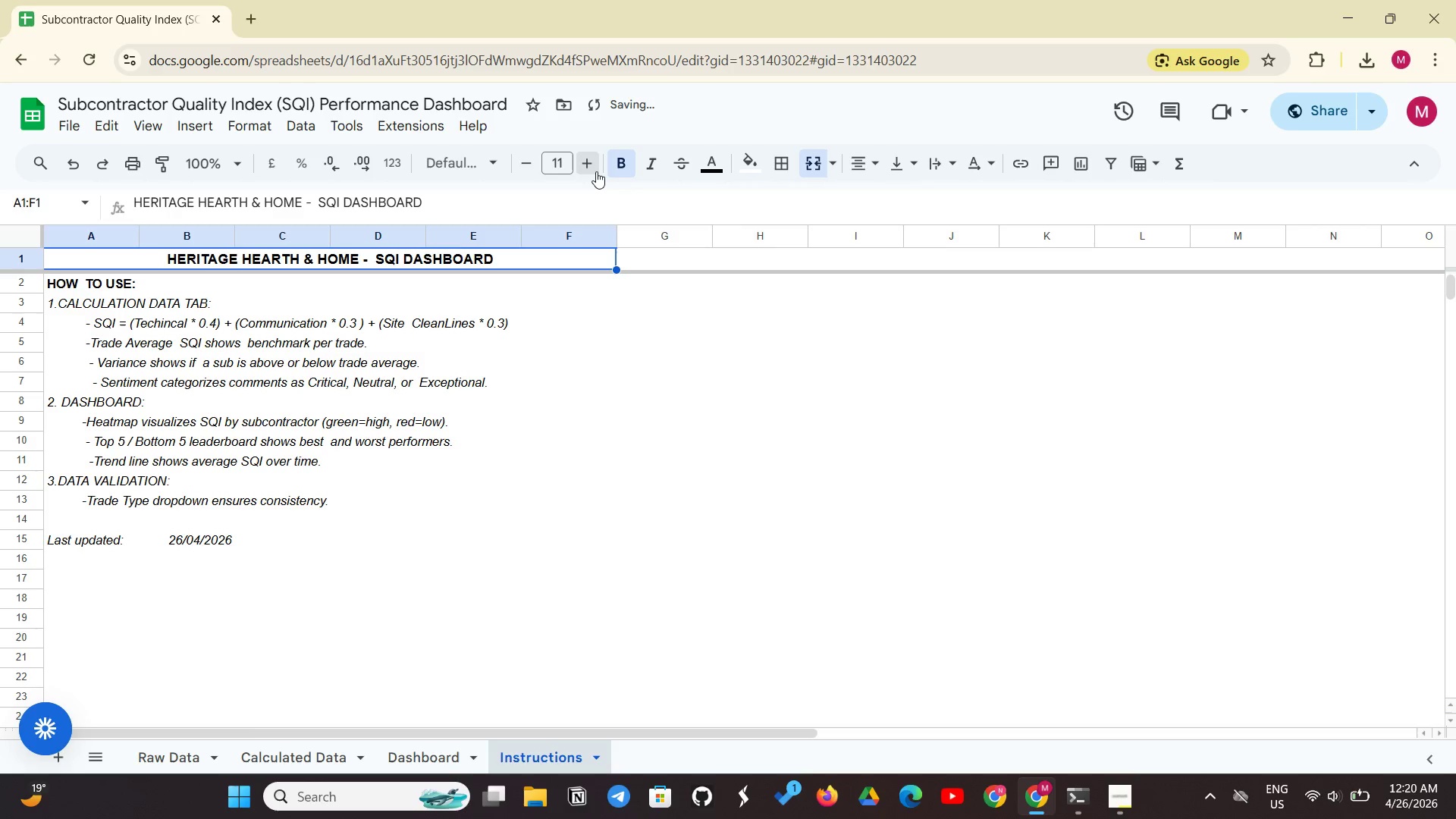 
left_click([596, 171])
 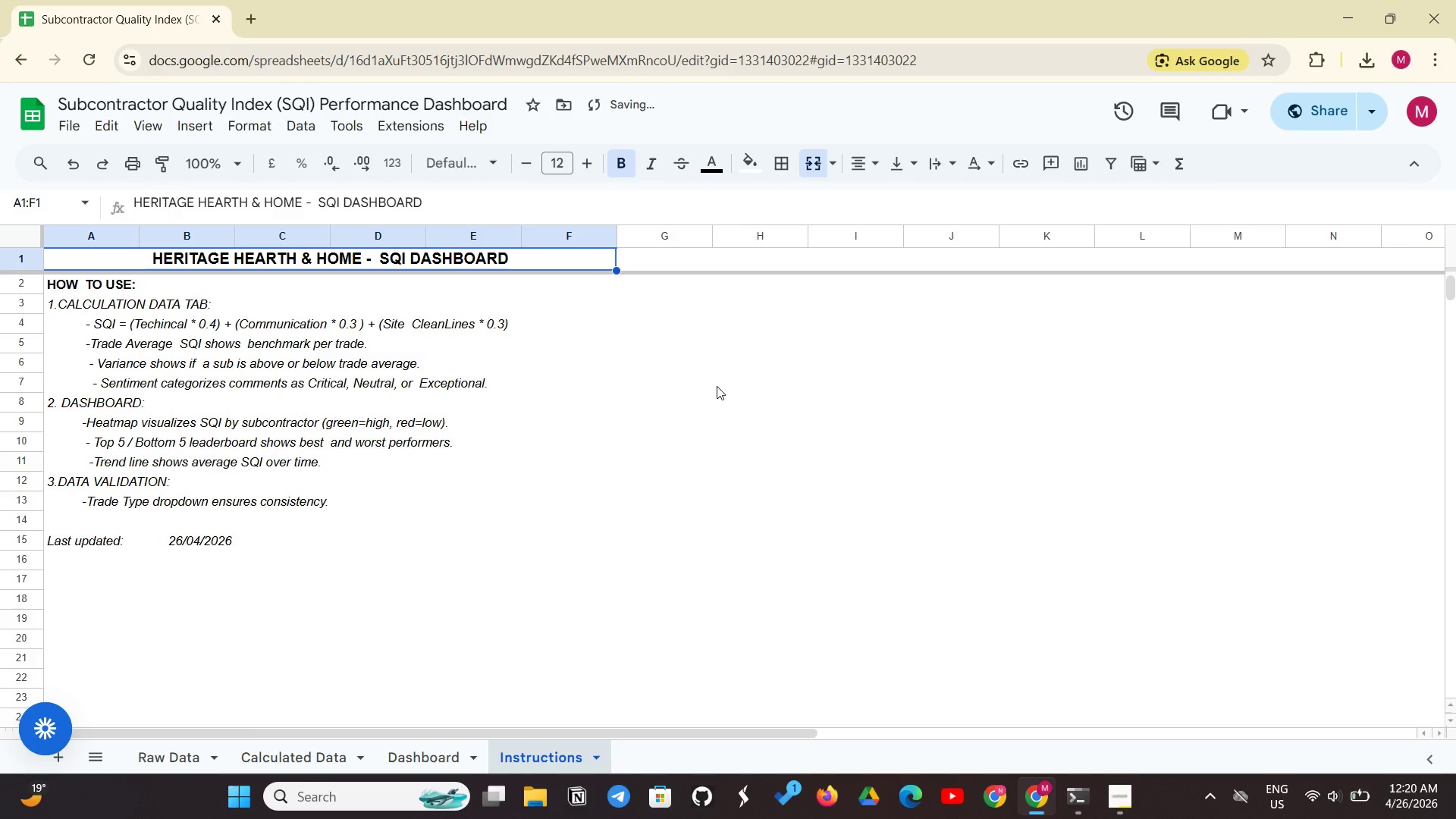 
left_click([717, 386])
 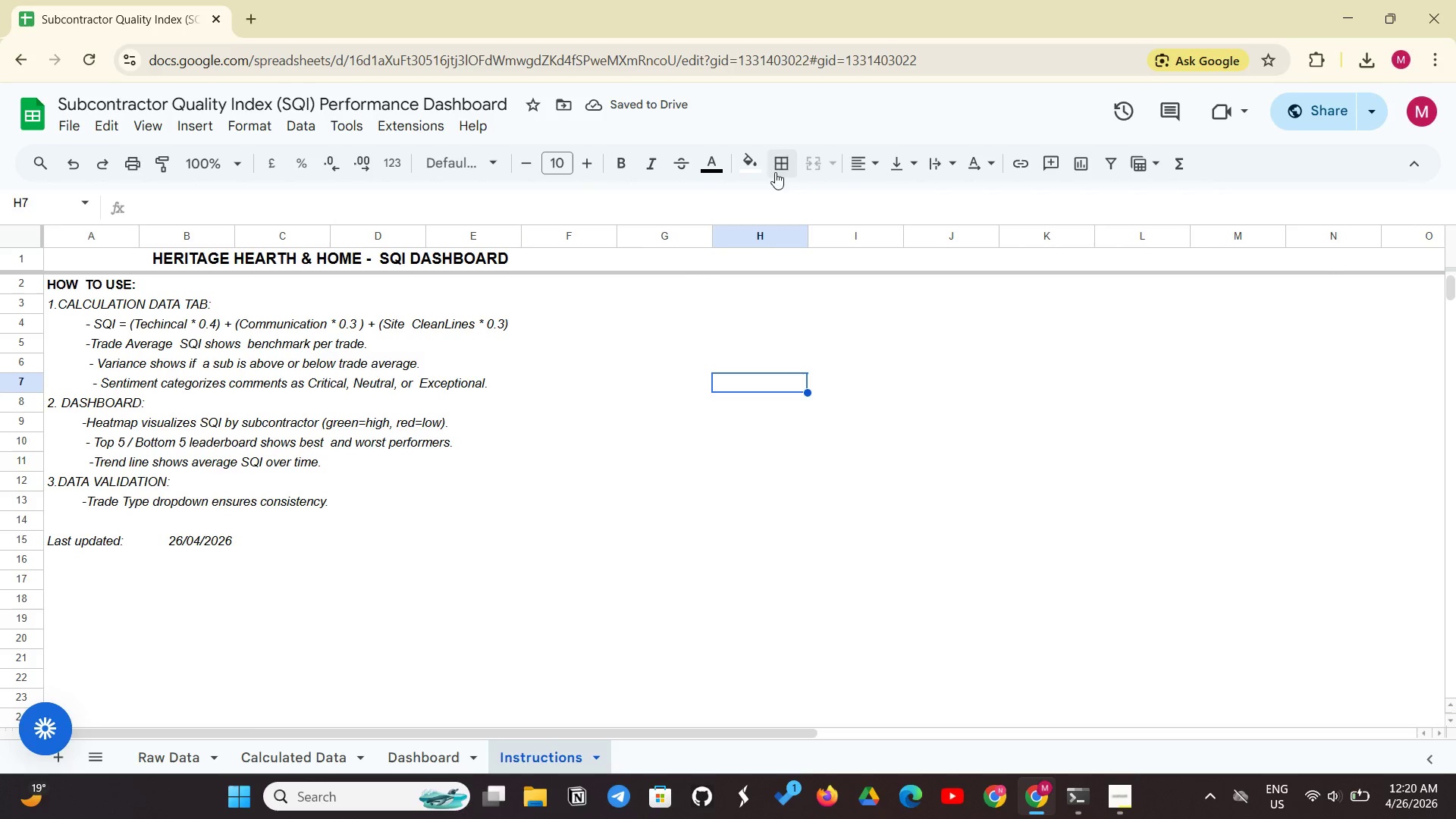 
left_click([758, 172])
 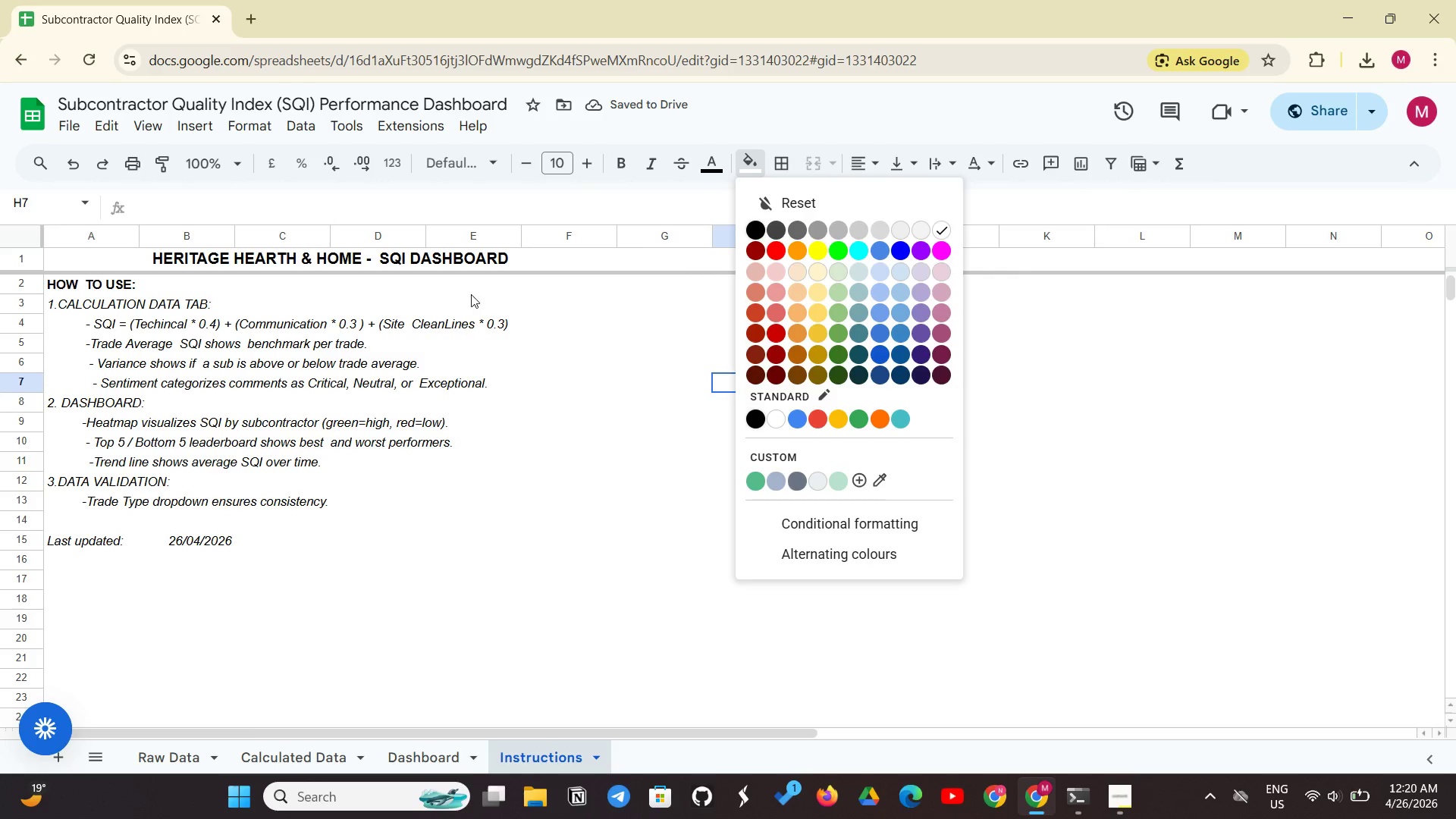 
left_click([507, 258])
 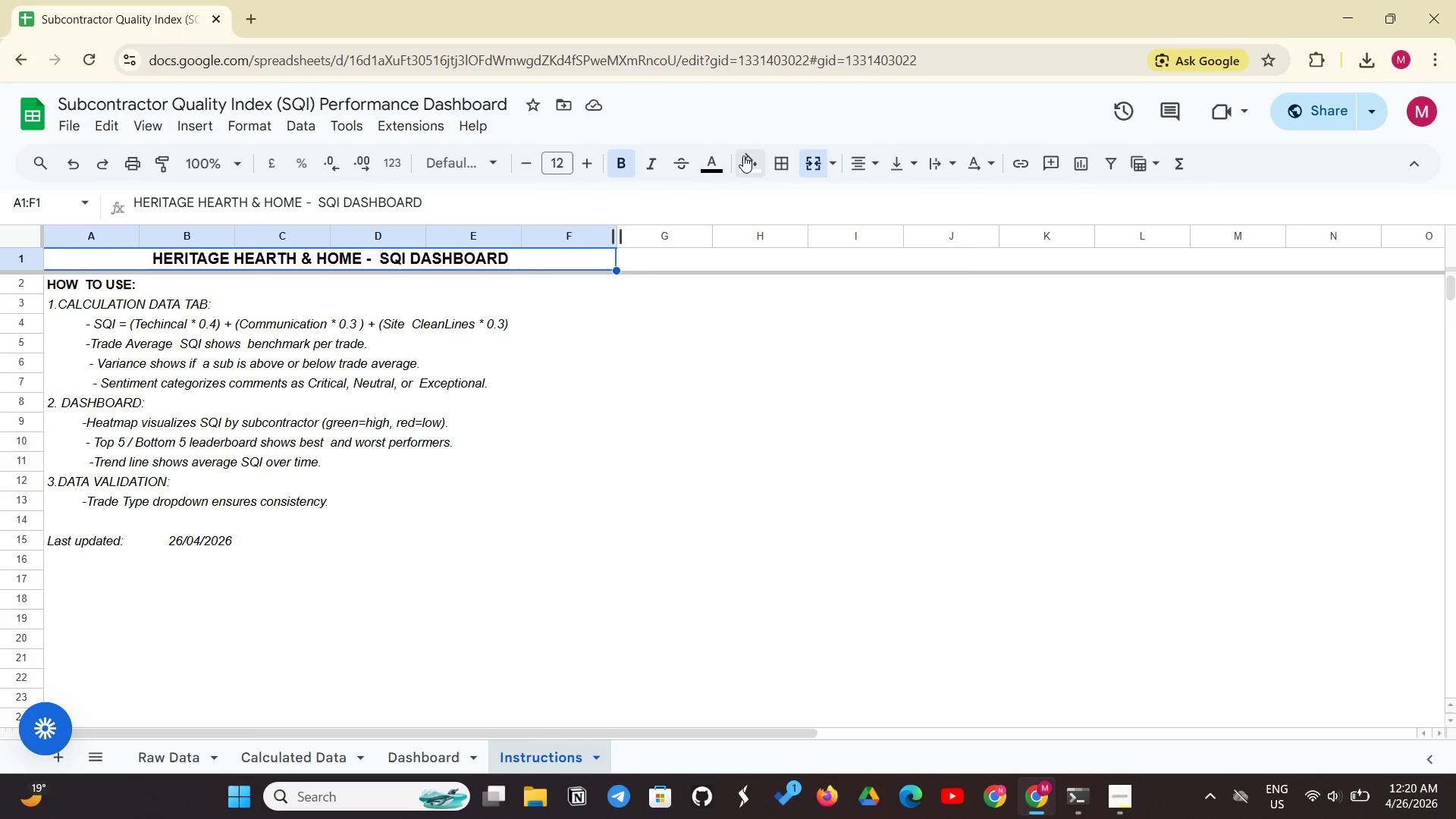 
left_click([743, 155])
 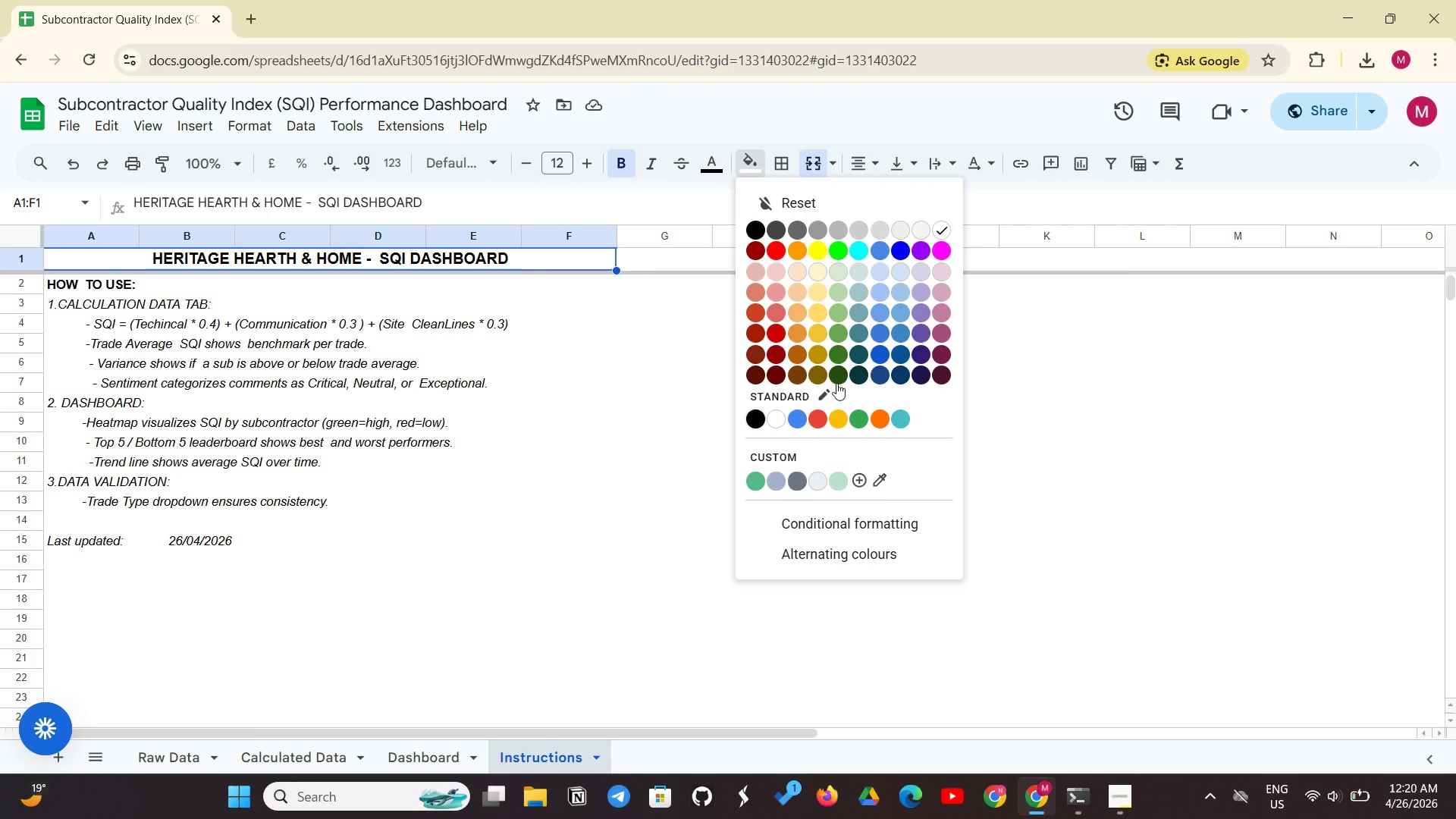 
left_click([837, 382])
 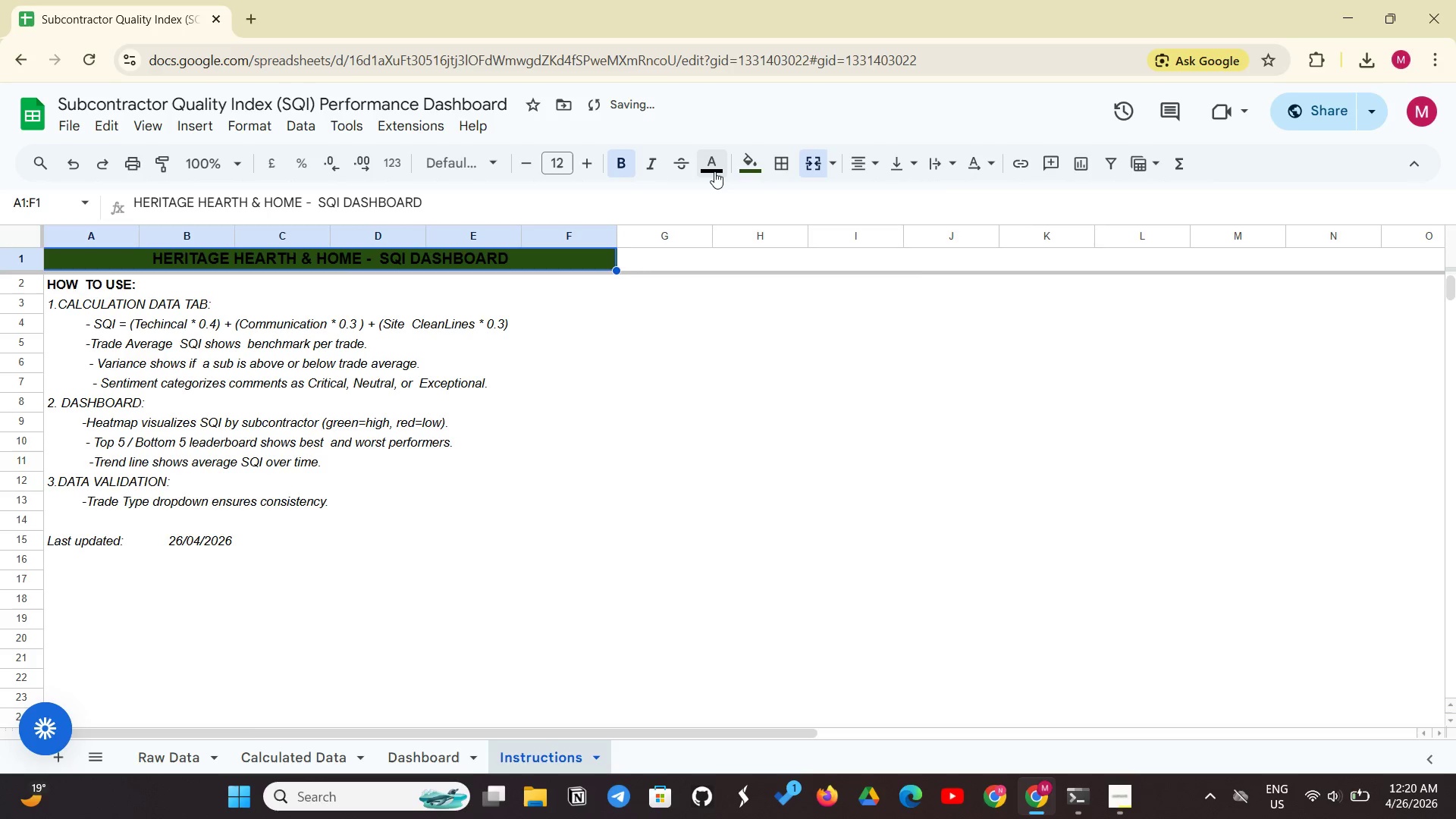 
left_click([714, 171])
 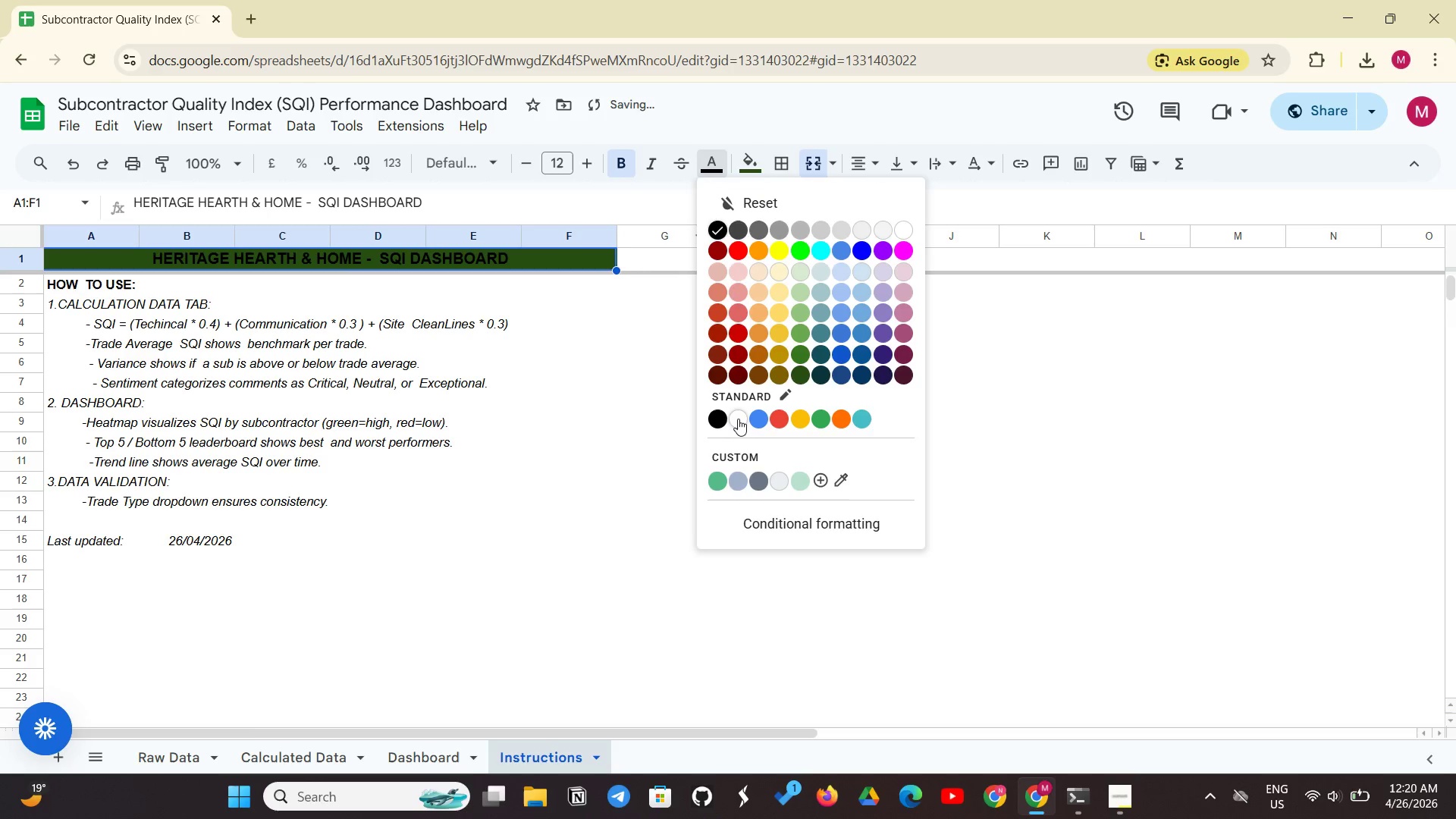 
left_click([738, 419])
 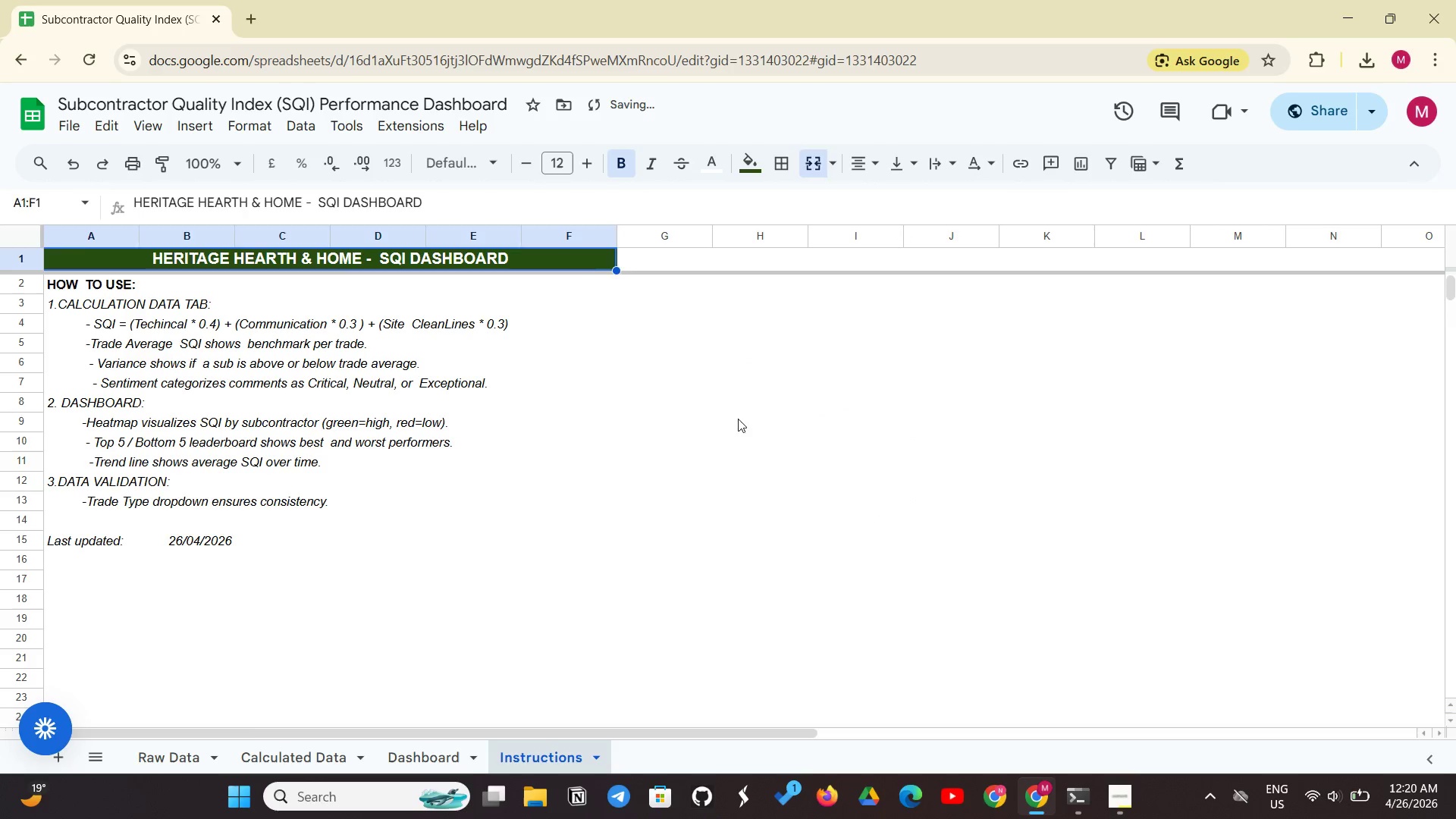 
left_click([738, 419])
 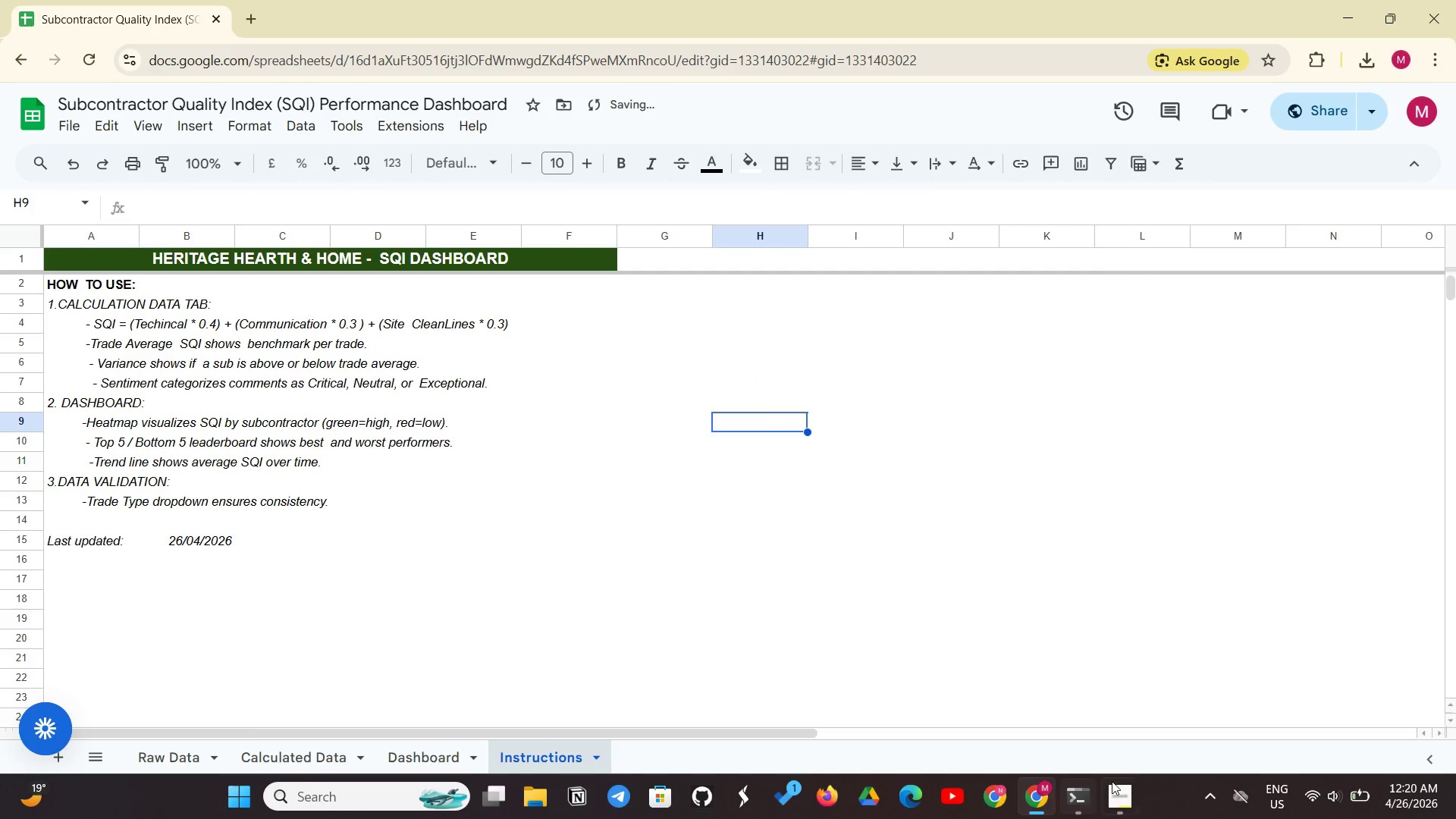 
left_click([1112, 782])